 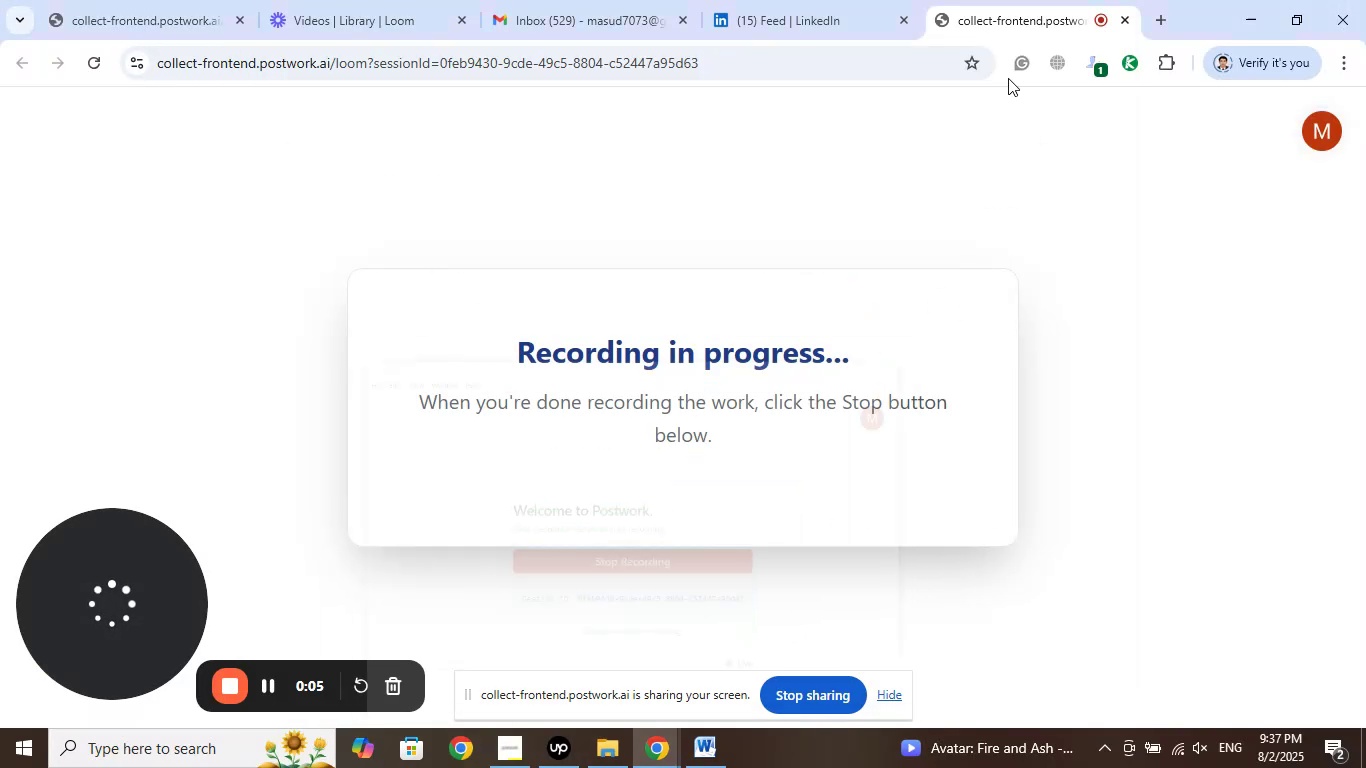 
left_click_drag(start_coordinate=[1020, 16], to_coordinate=[125, 0])
 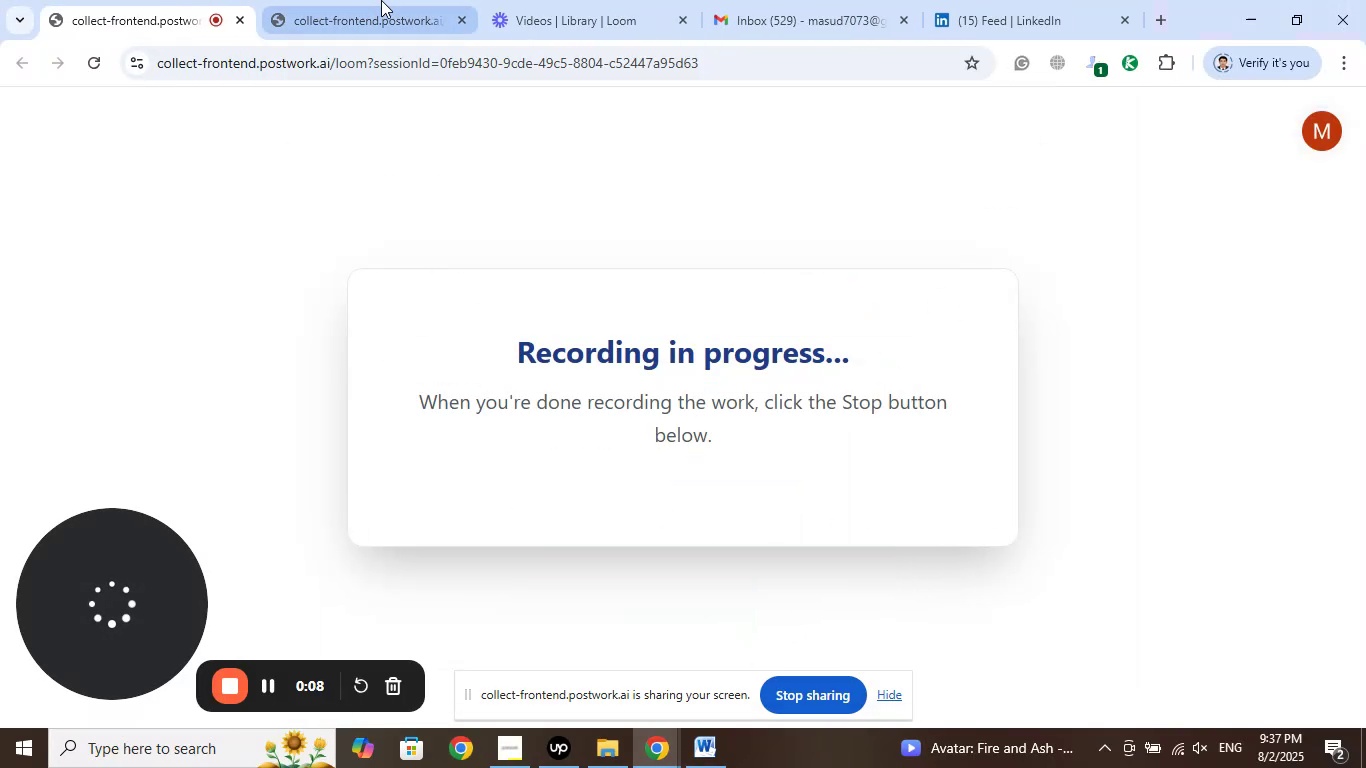 
left_click([381, 0])
 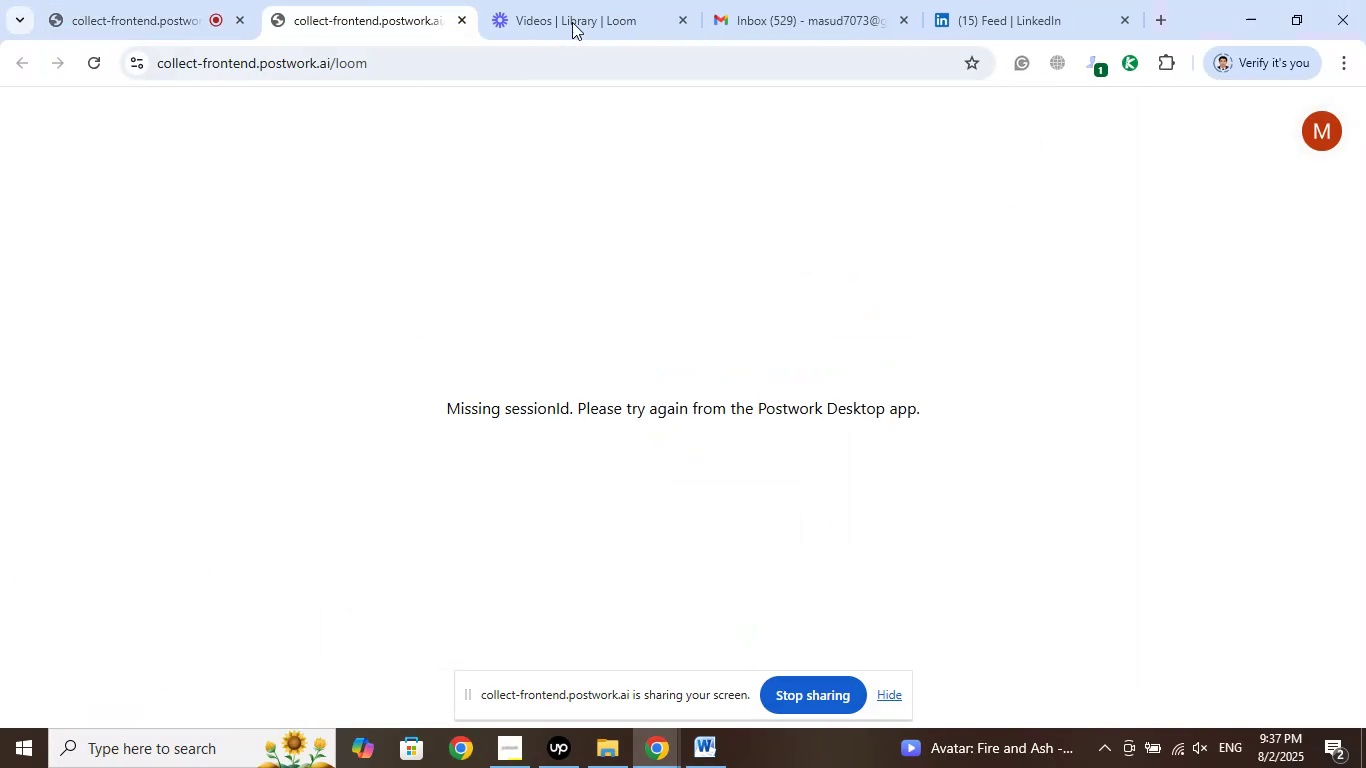 
left_click([585, 0])
 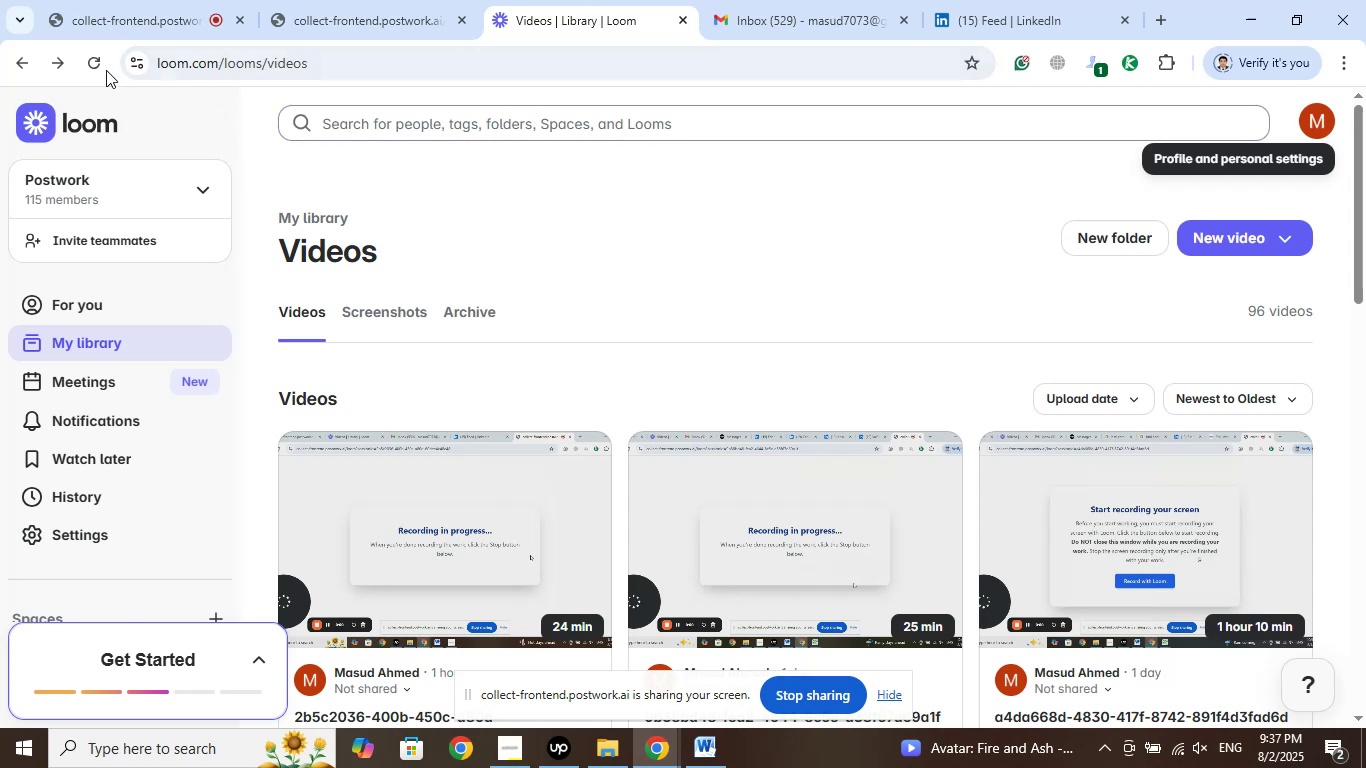 
left_click([95, 61])
 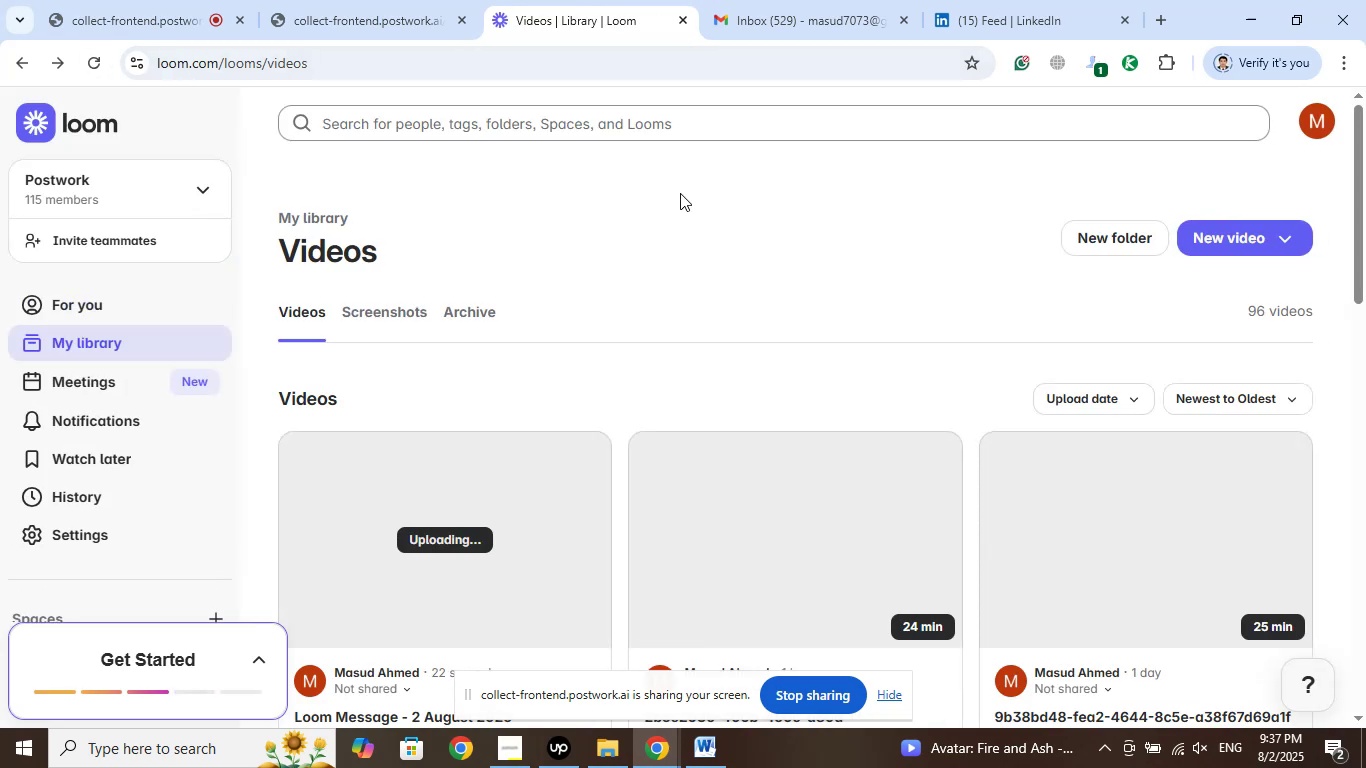 
wait(13.28)
 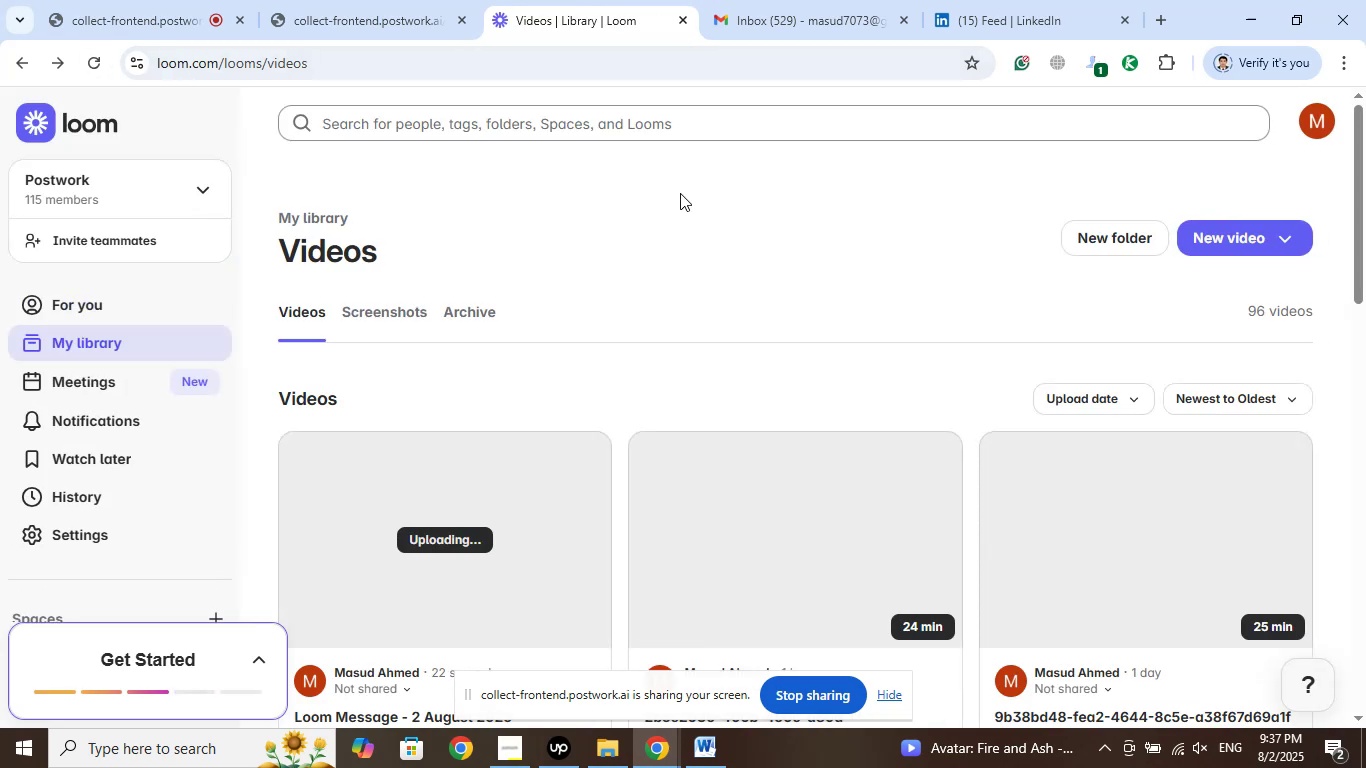 
left_click([95, 63])
 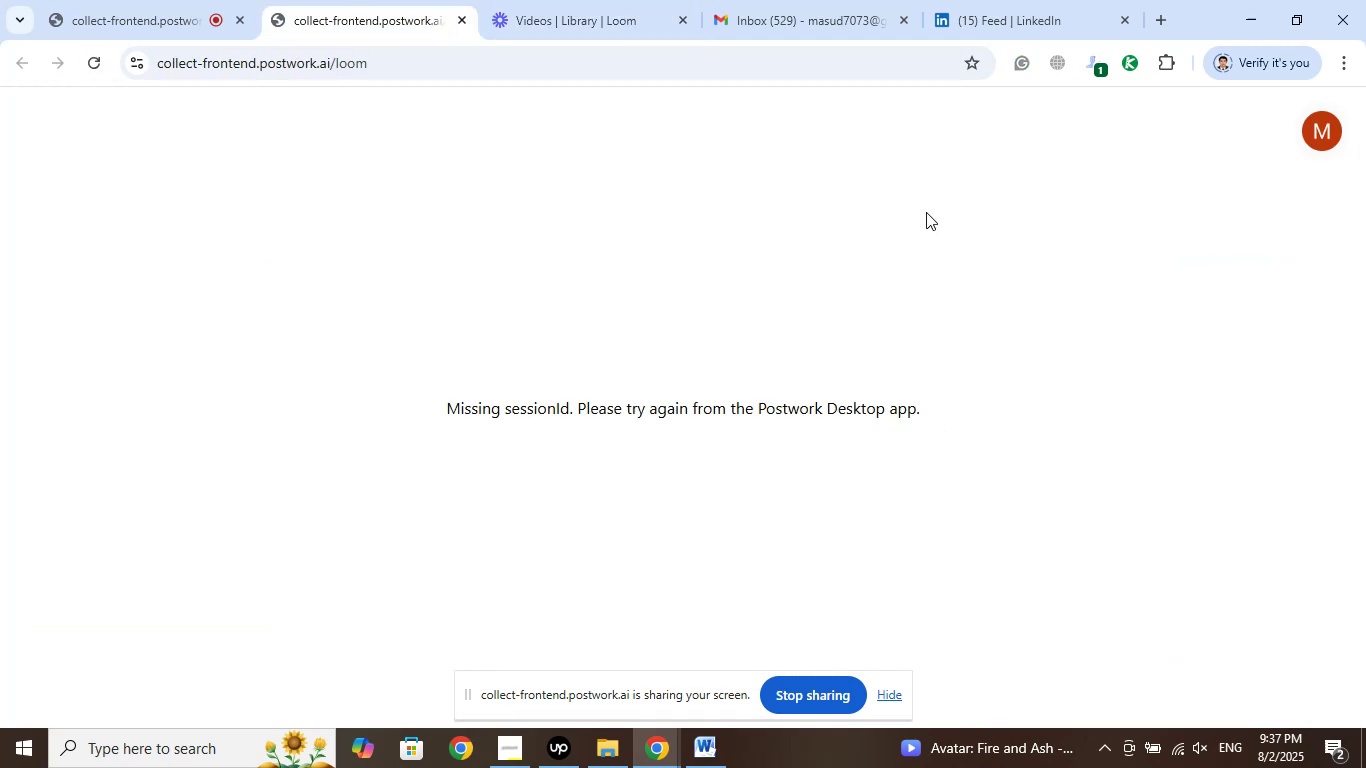 
wait(7.0)
 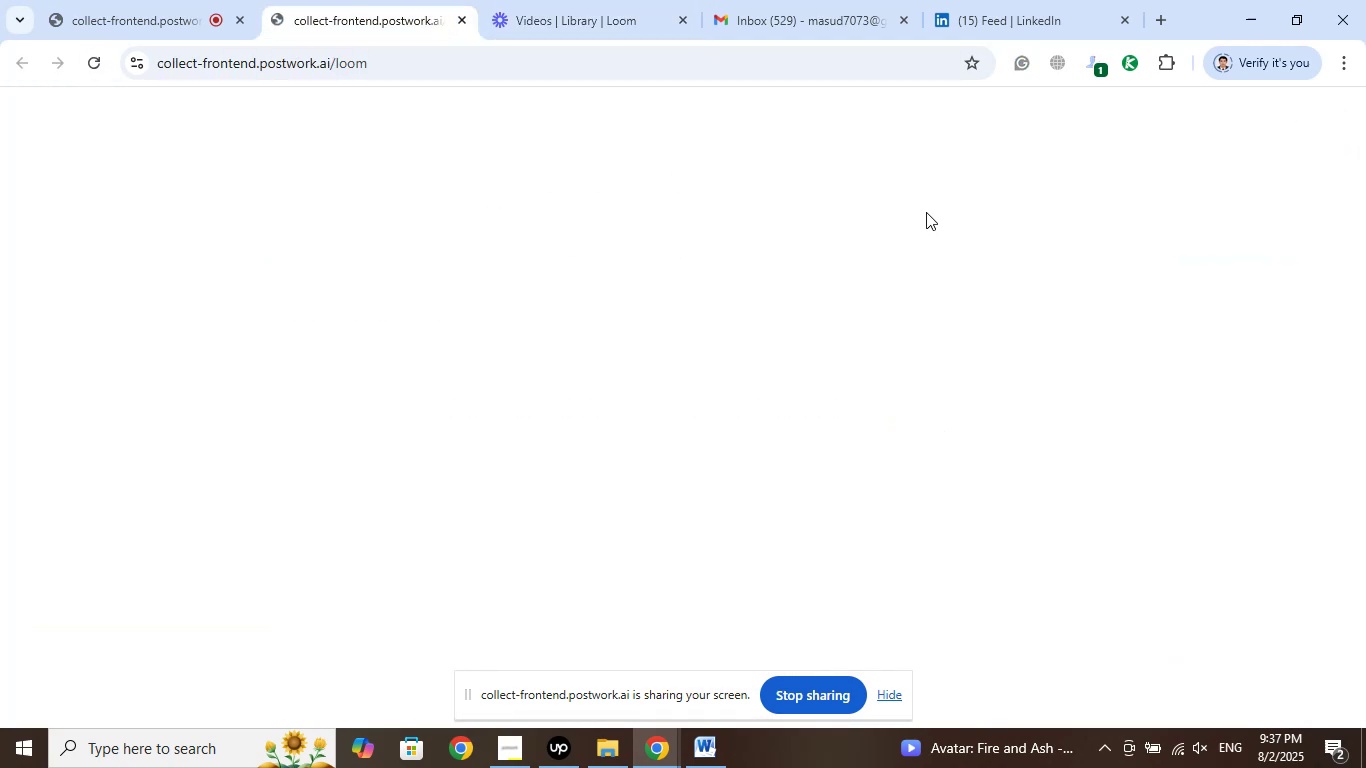 
left_click([1032, 4])
 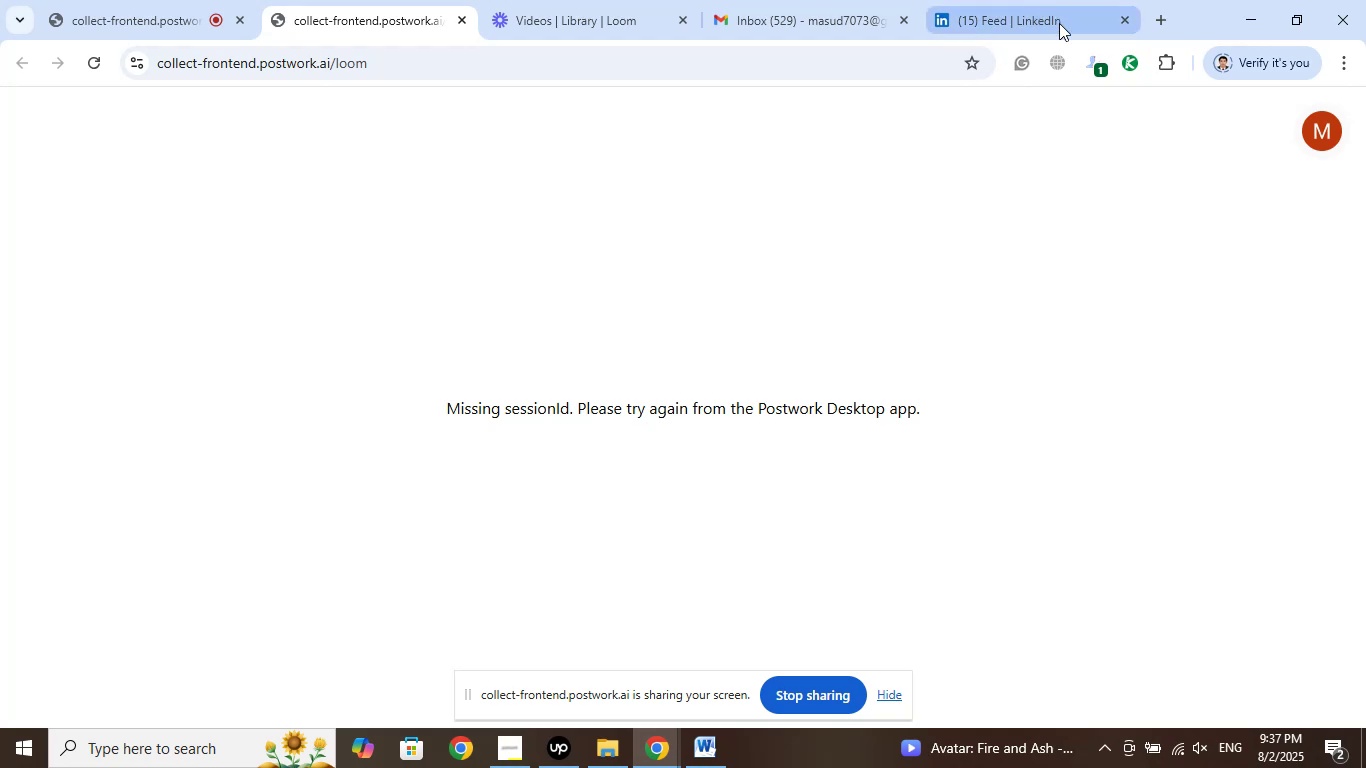 
left_click([1160, 14])
 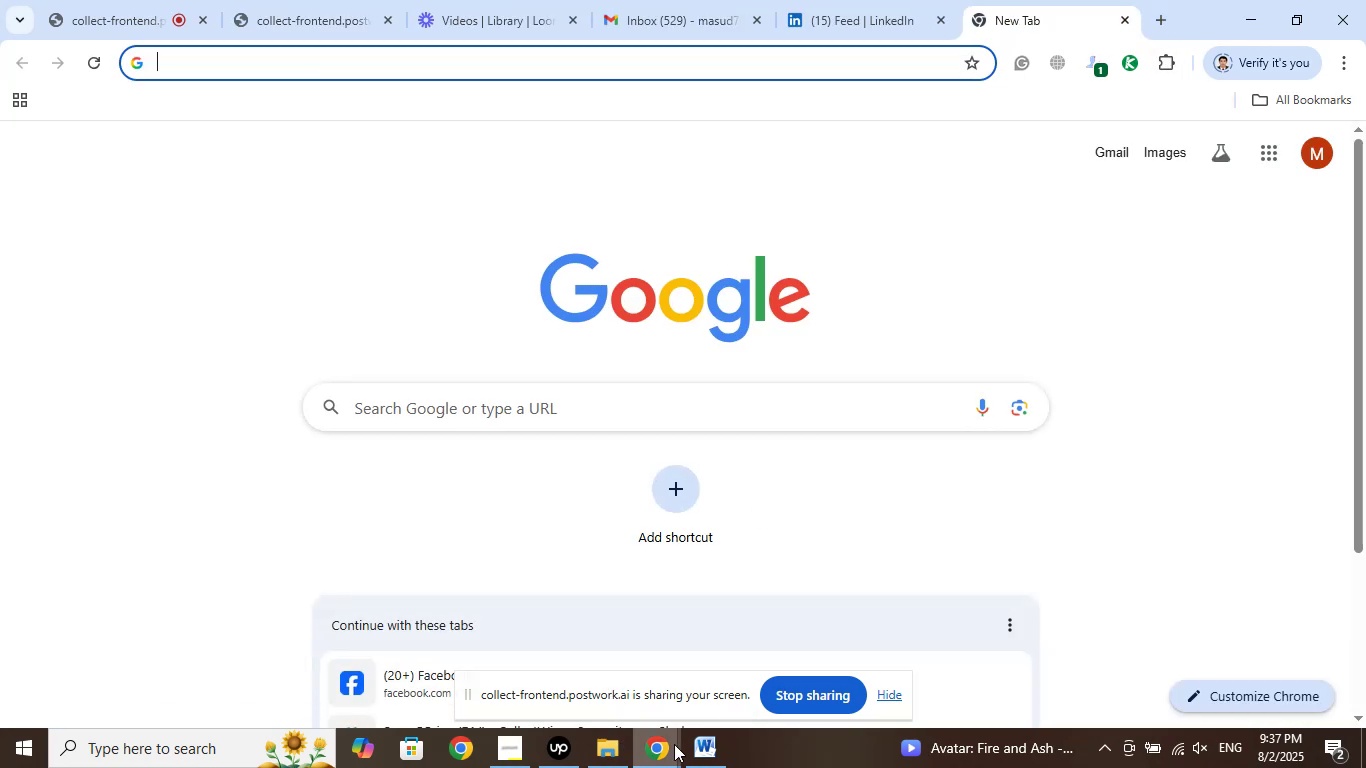 
wait(5.02)
 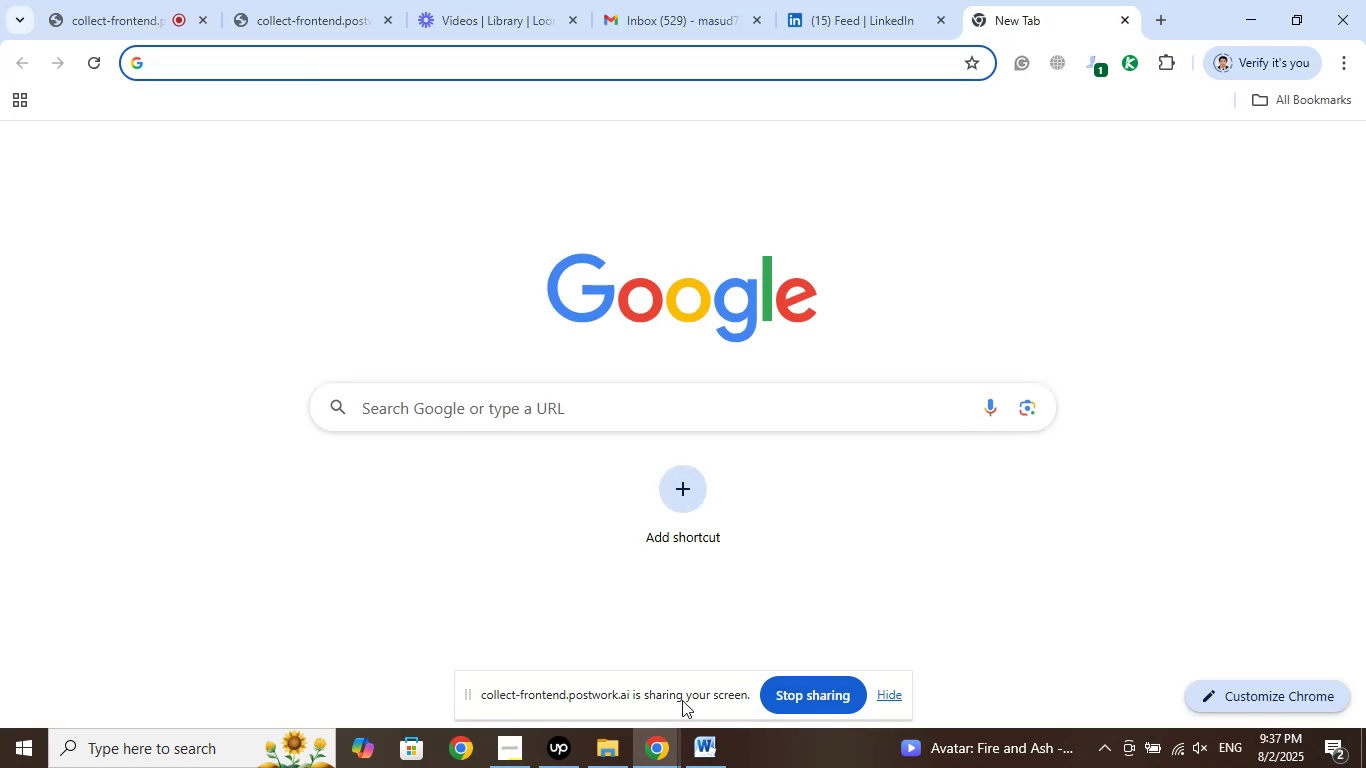 
left_click_drag(start_coordinate=[667, 746], to_coordinate=[601, 735])
 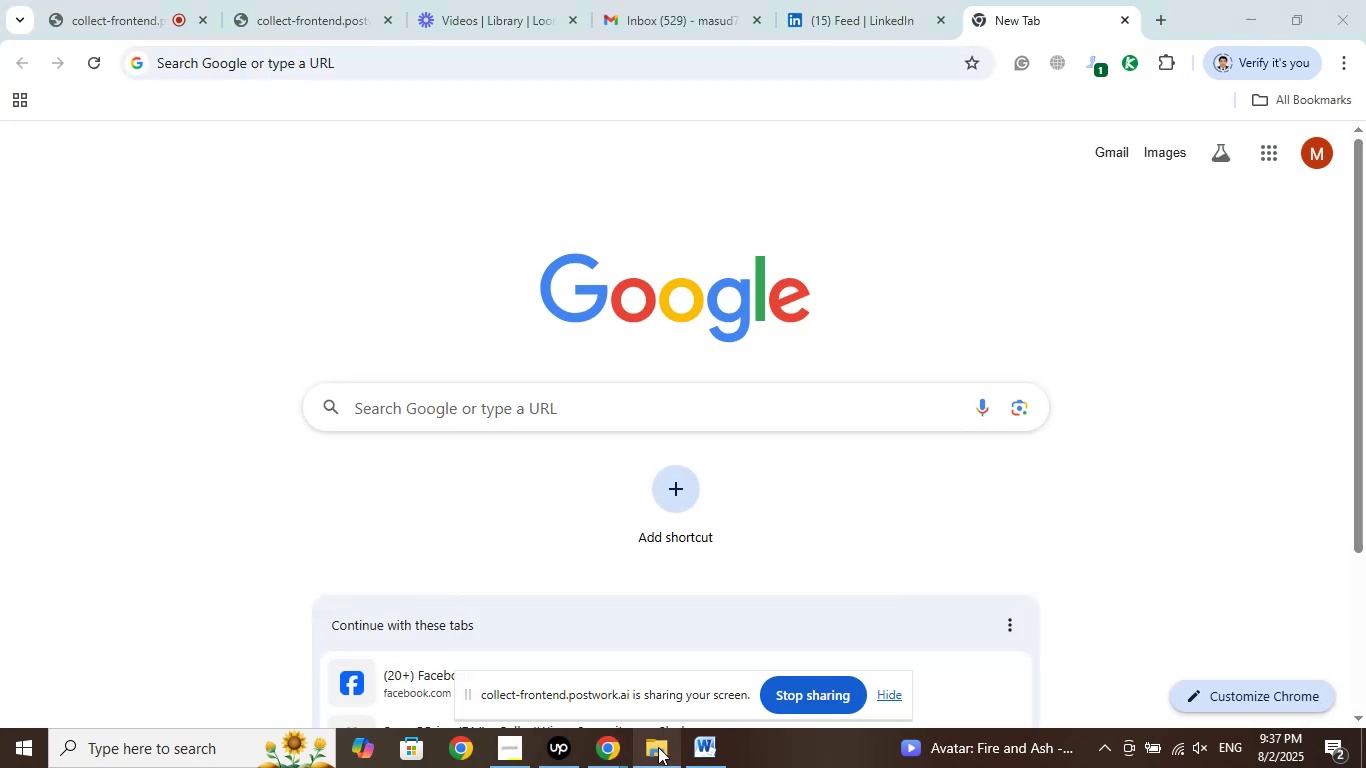 
left_click([658, 747])
 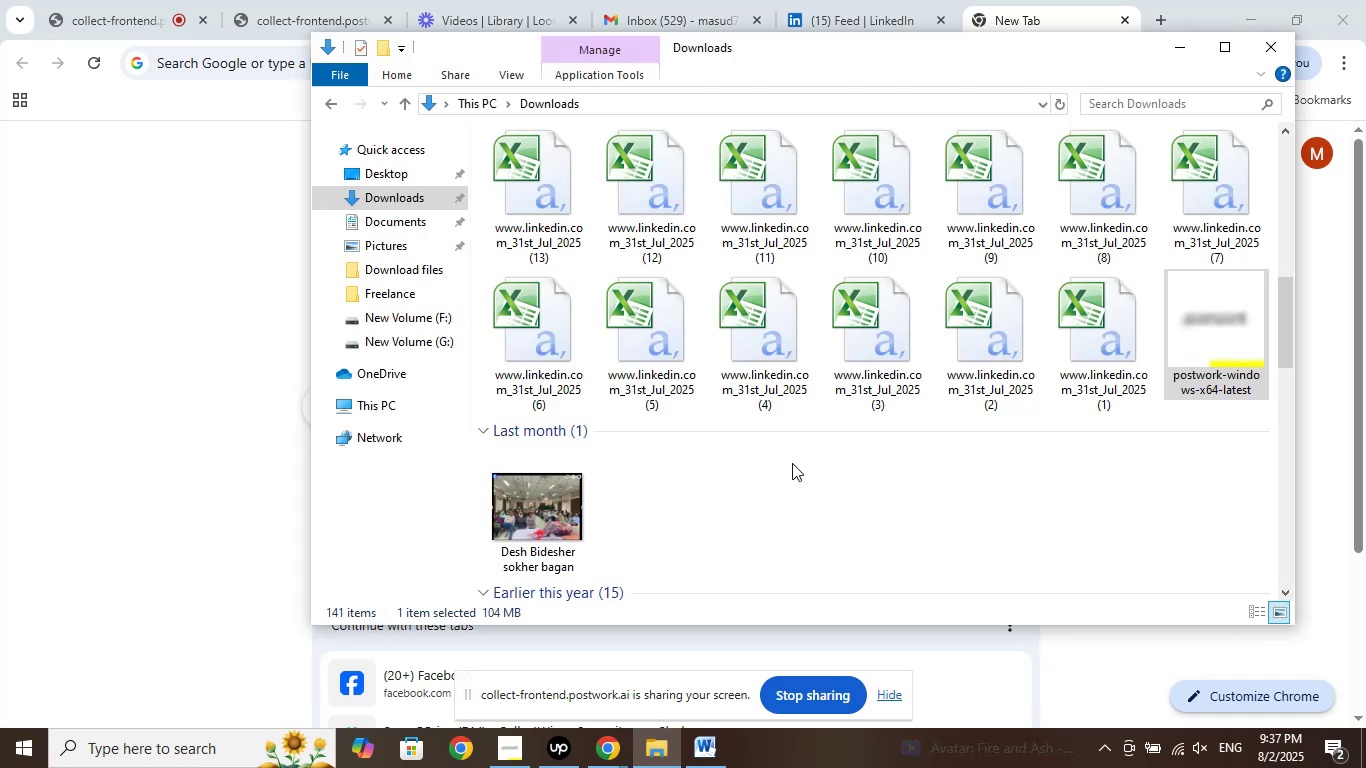 
scroll: coordinate [829, 477], scroll_direction: up, amount: 4.0
 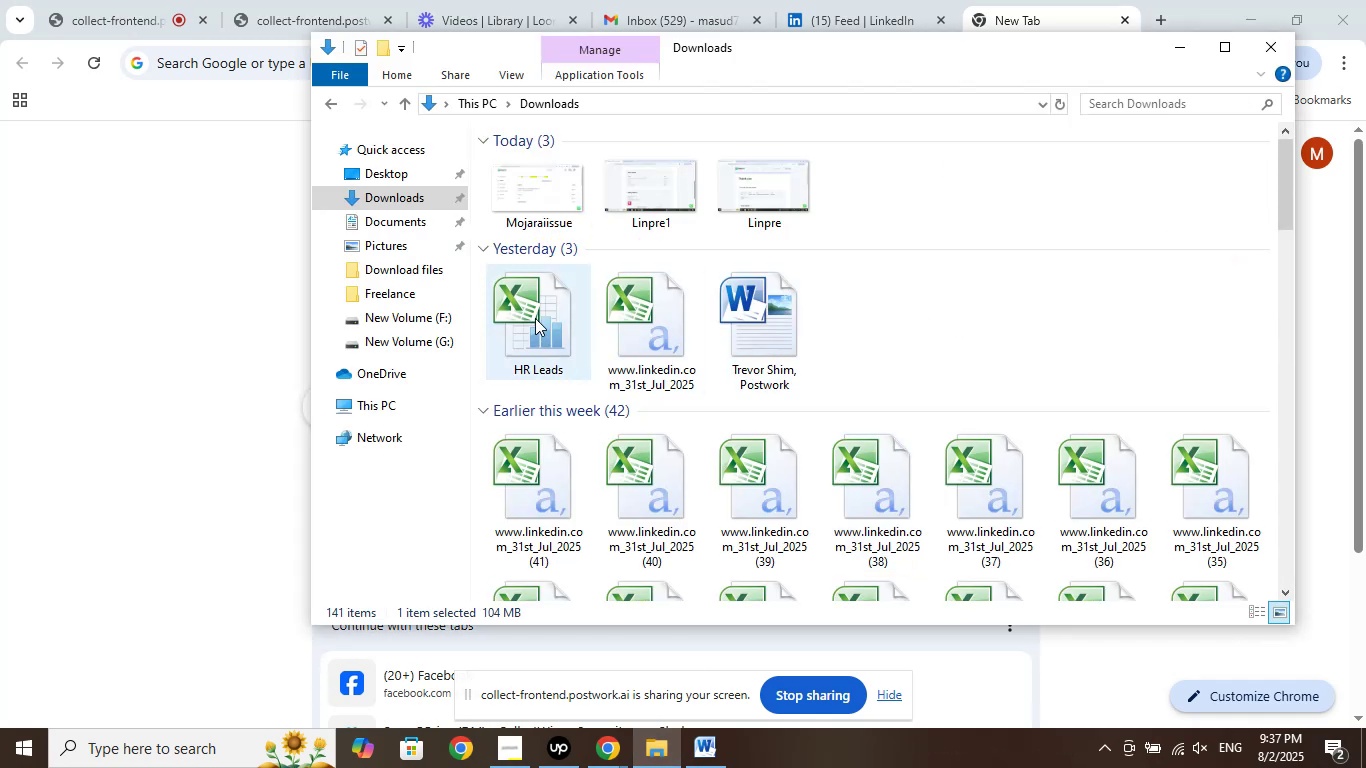 
double_click([531, 318])
 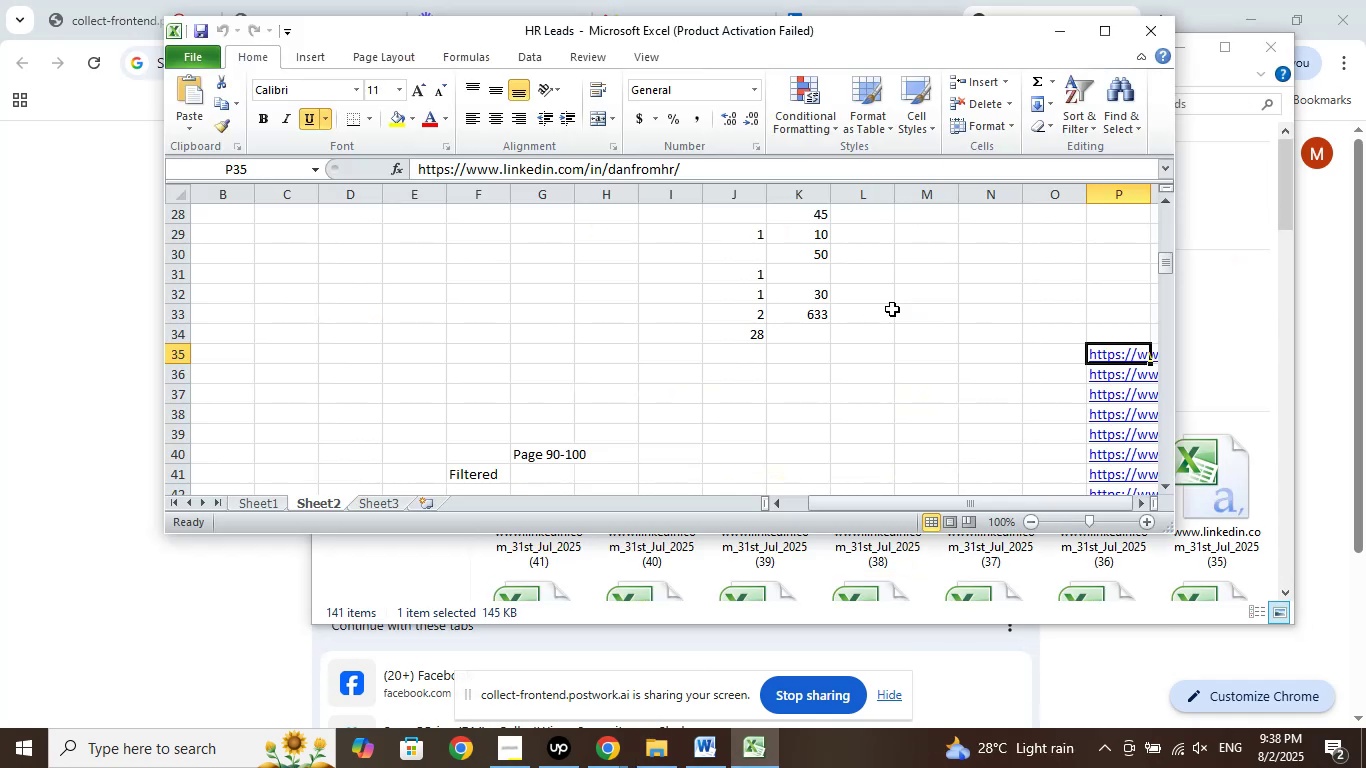 
wait(7.19)
 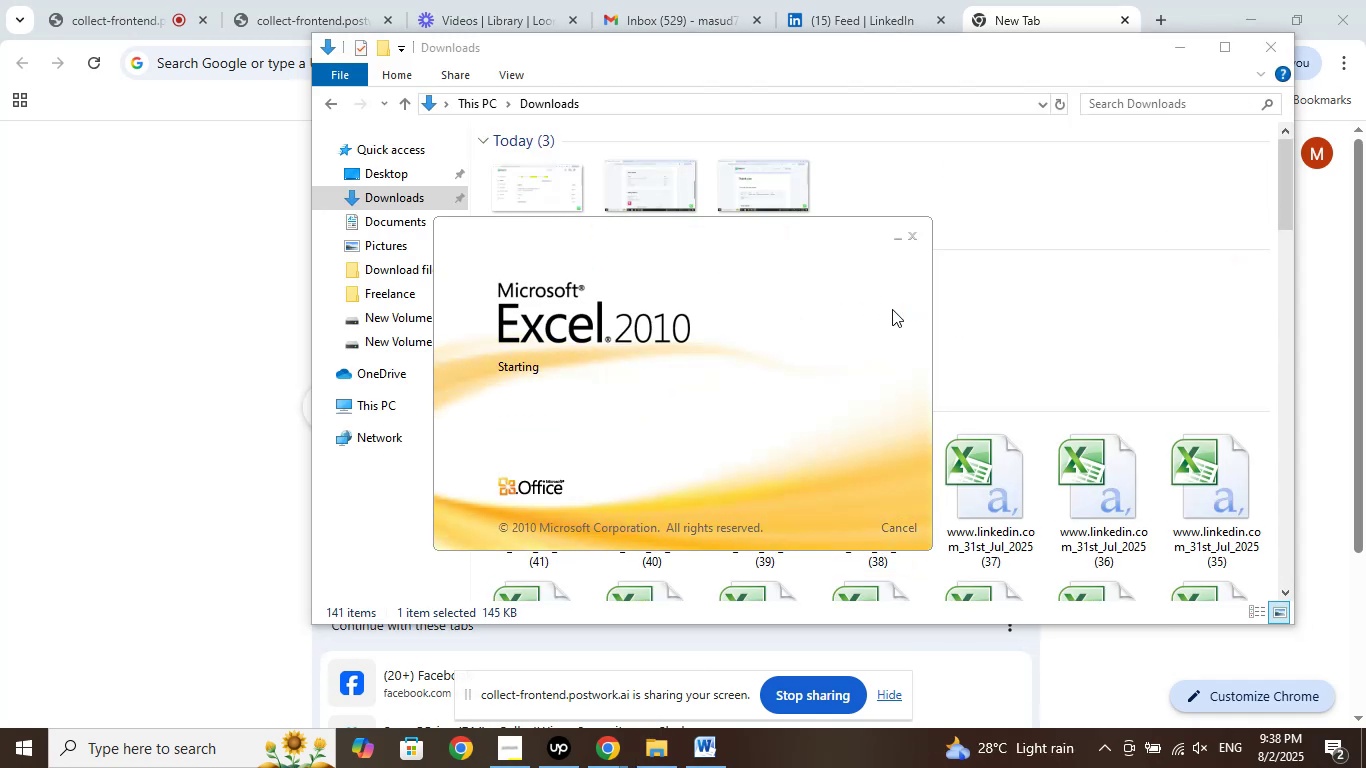 
left_click([1102, 32])
 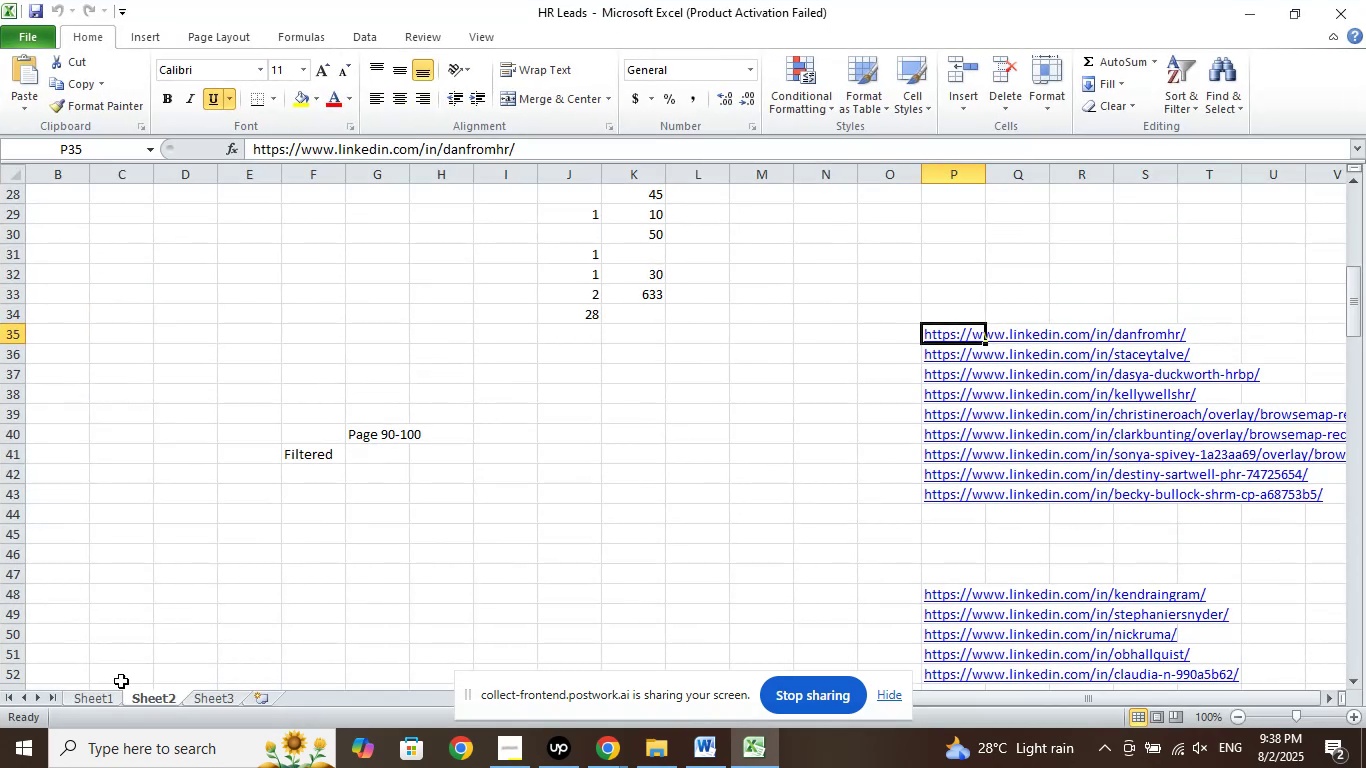 
left_click([91, 696])
 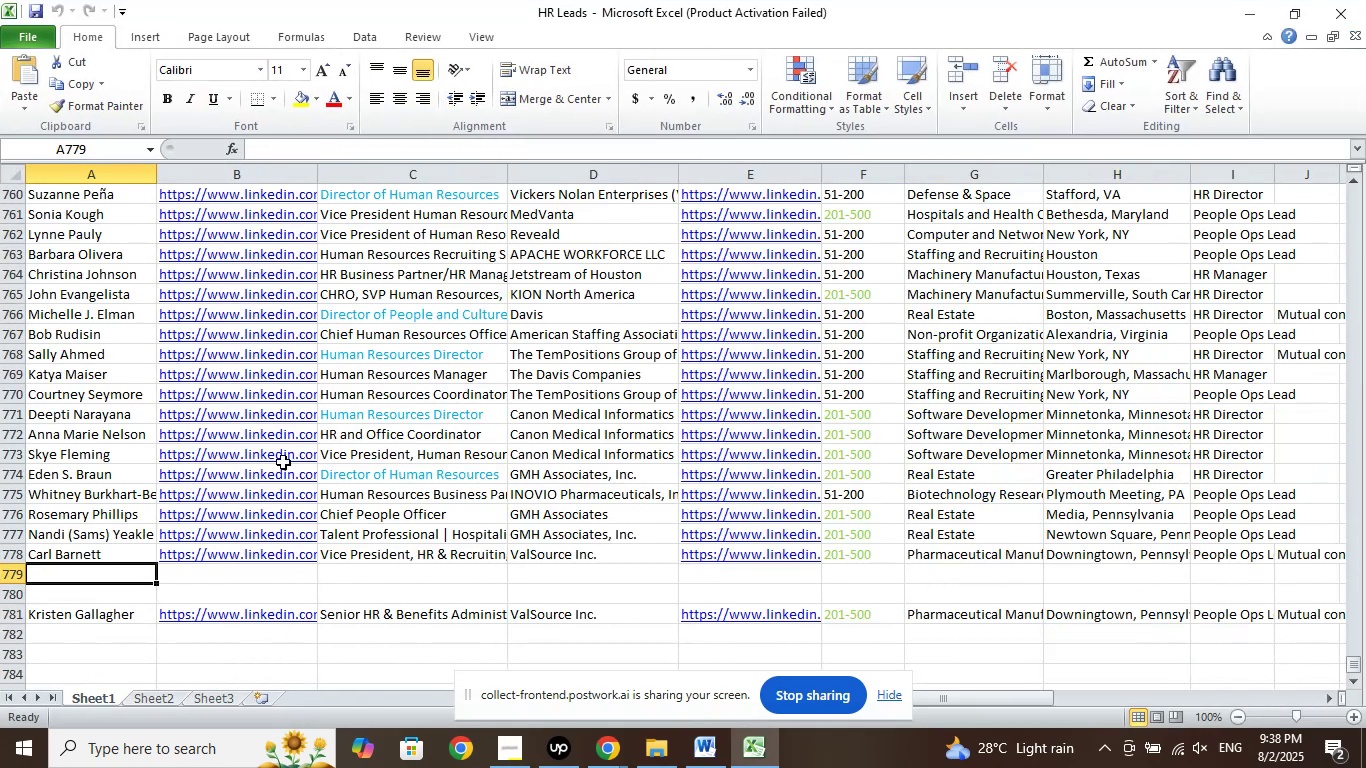 
scroll: coordinate [321, 423], scroll_direction: down, amount: 3.0
 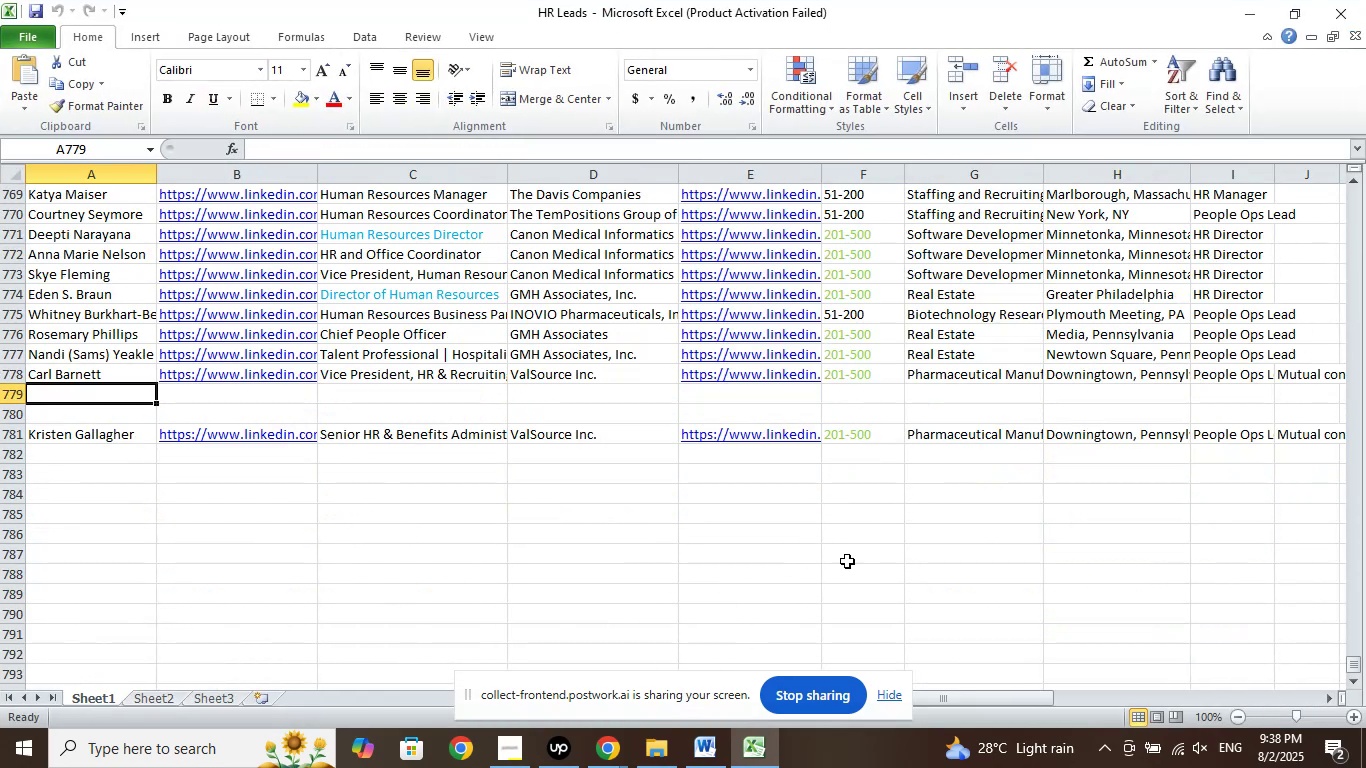 
wait(7.02)
 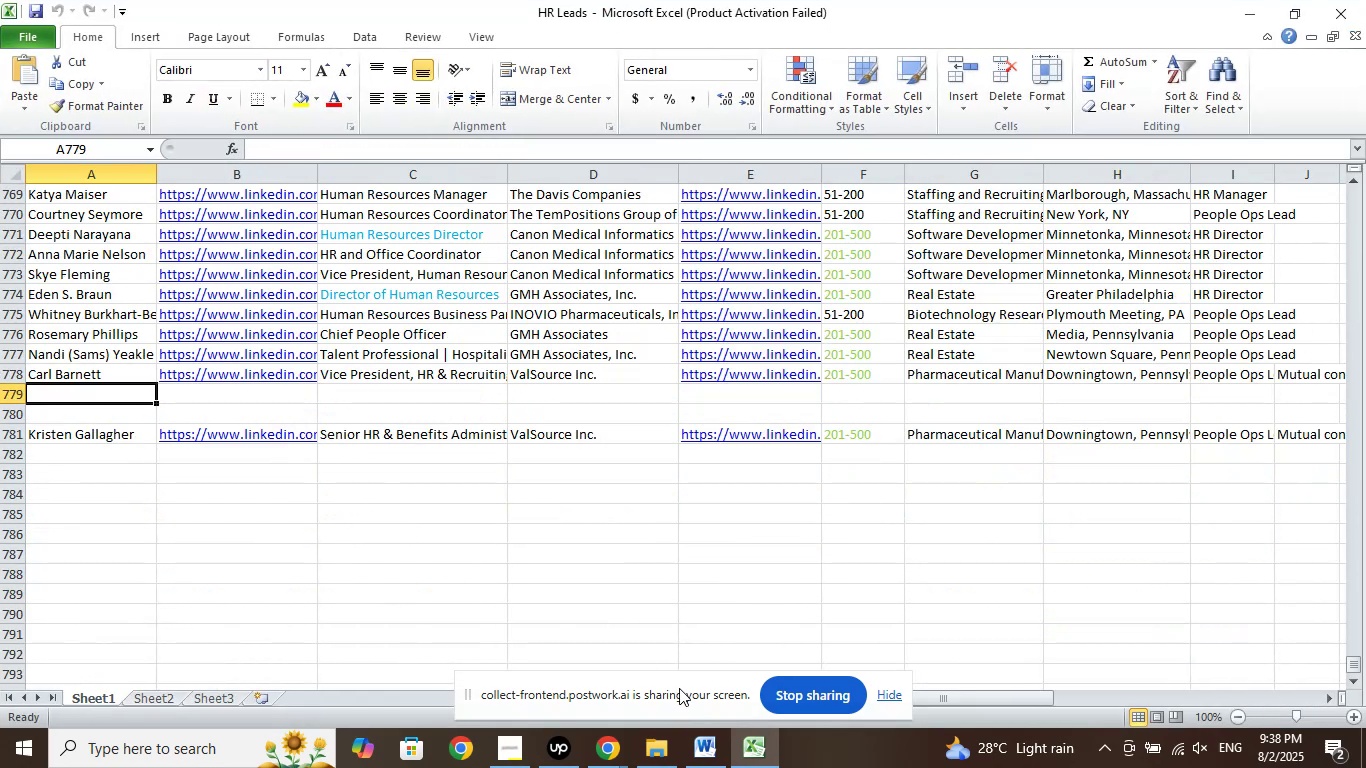 
scroll: coordinate [1003, 495], scroll_direction: up, amount: 18.0
 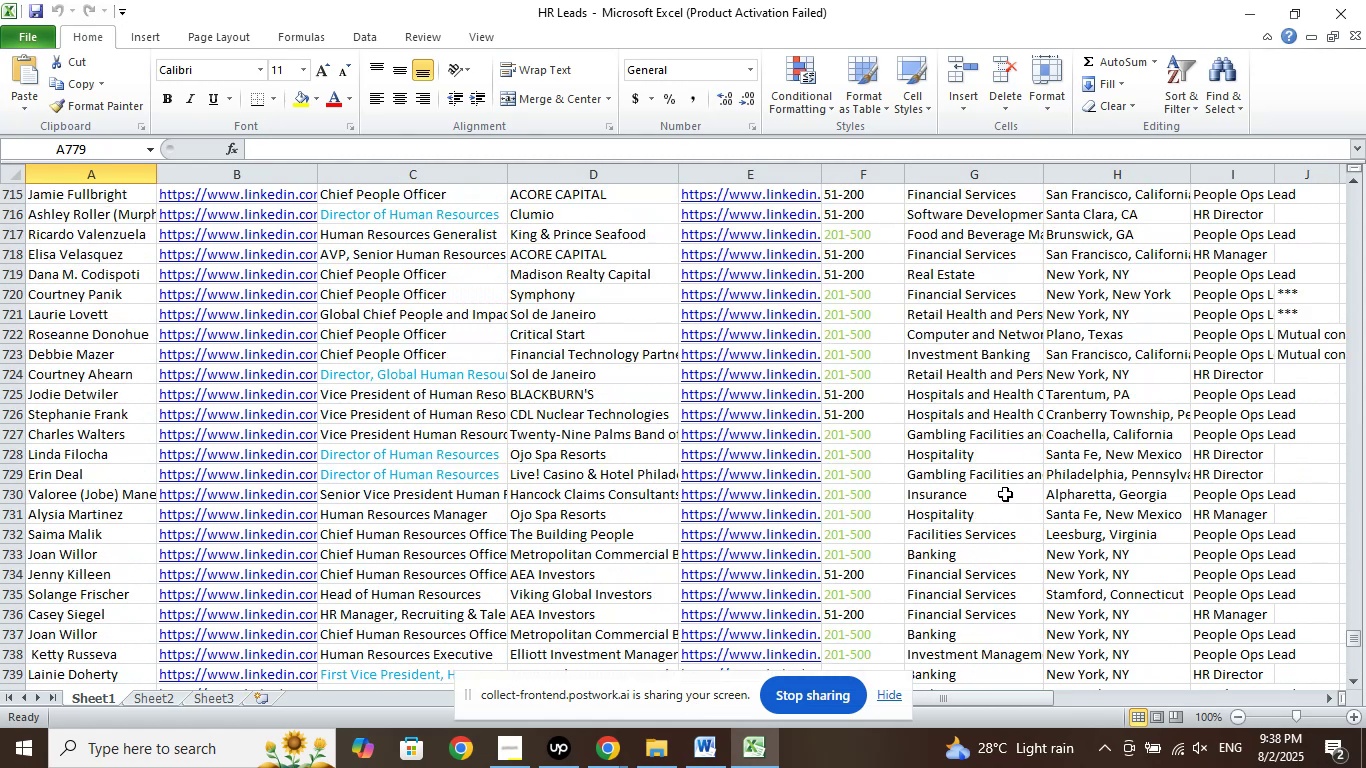 
scroll: coordinate [1007, 486], scroll_direction: down, amount: 19.0
 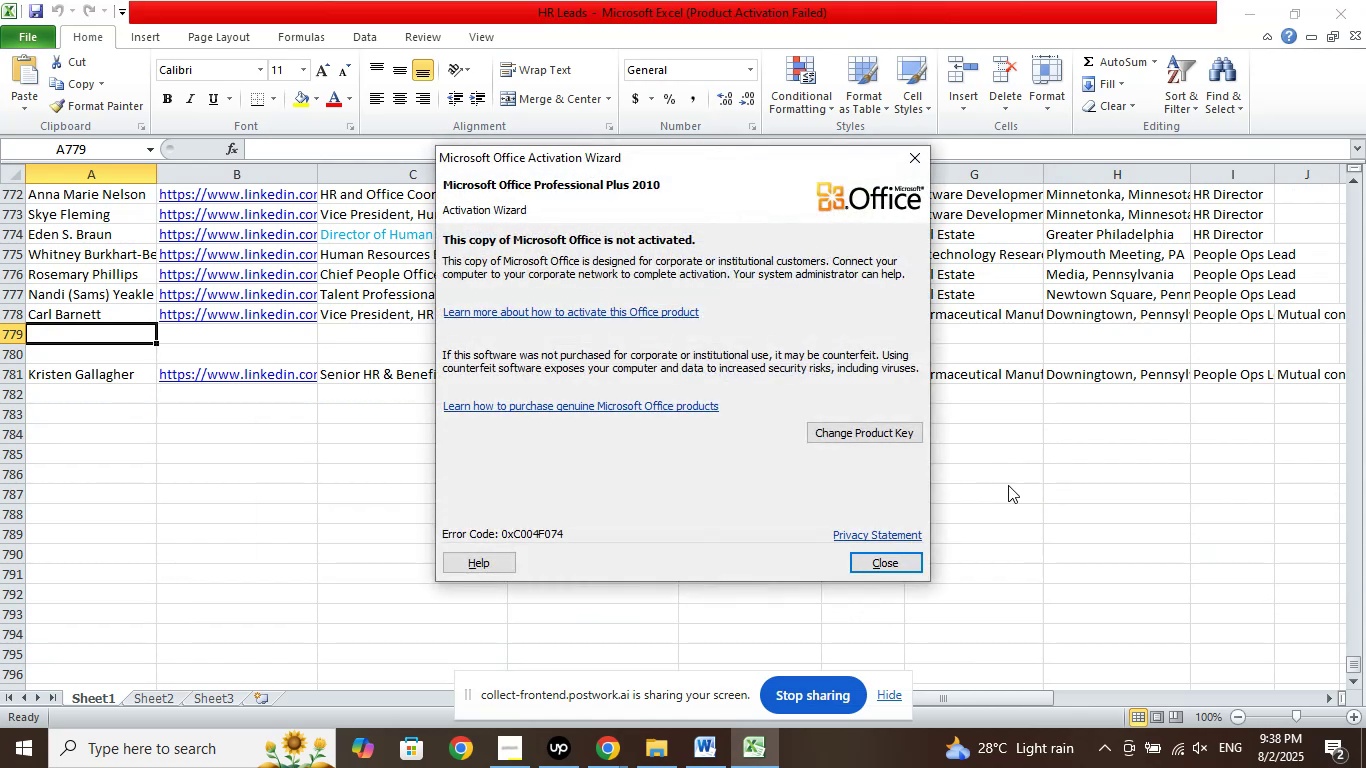 
wait(7.97)
 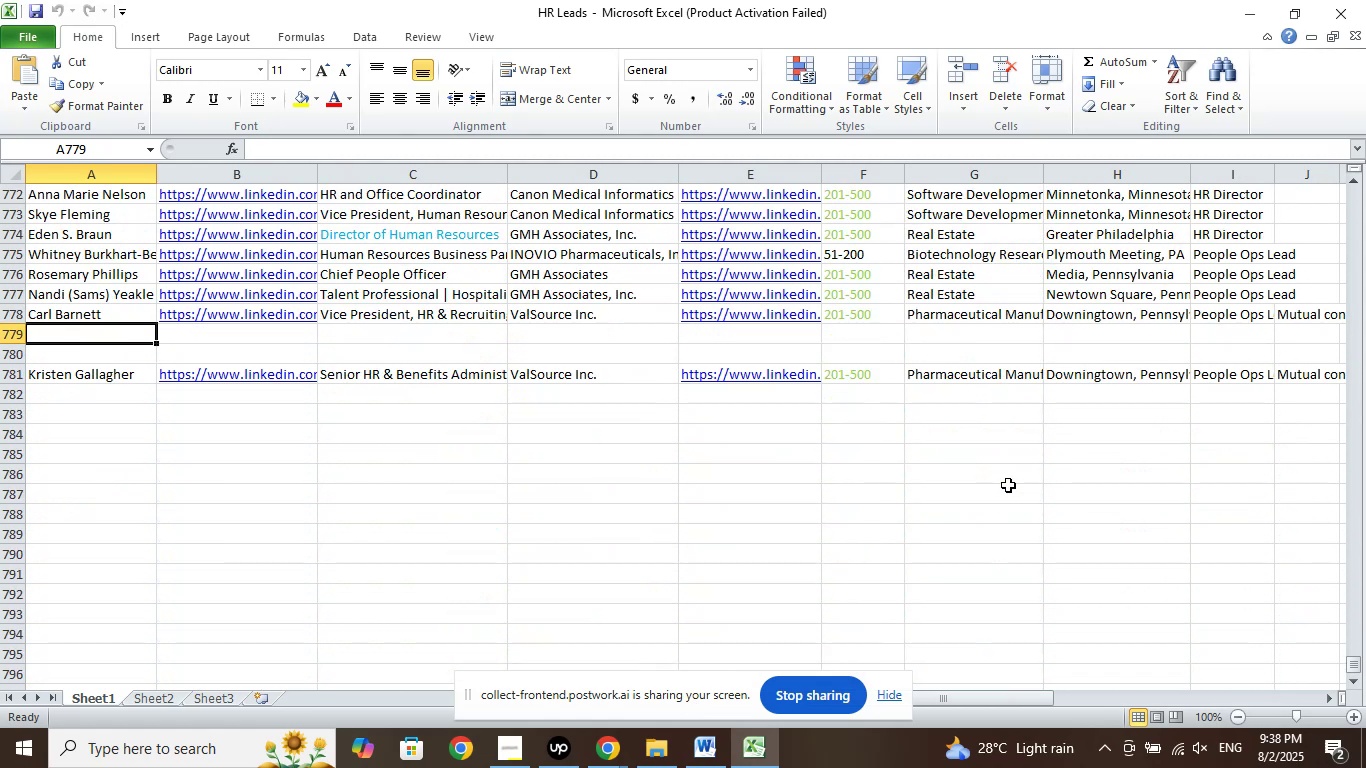 
left_click([499, 445])
 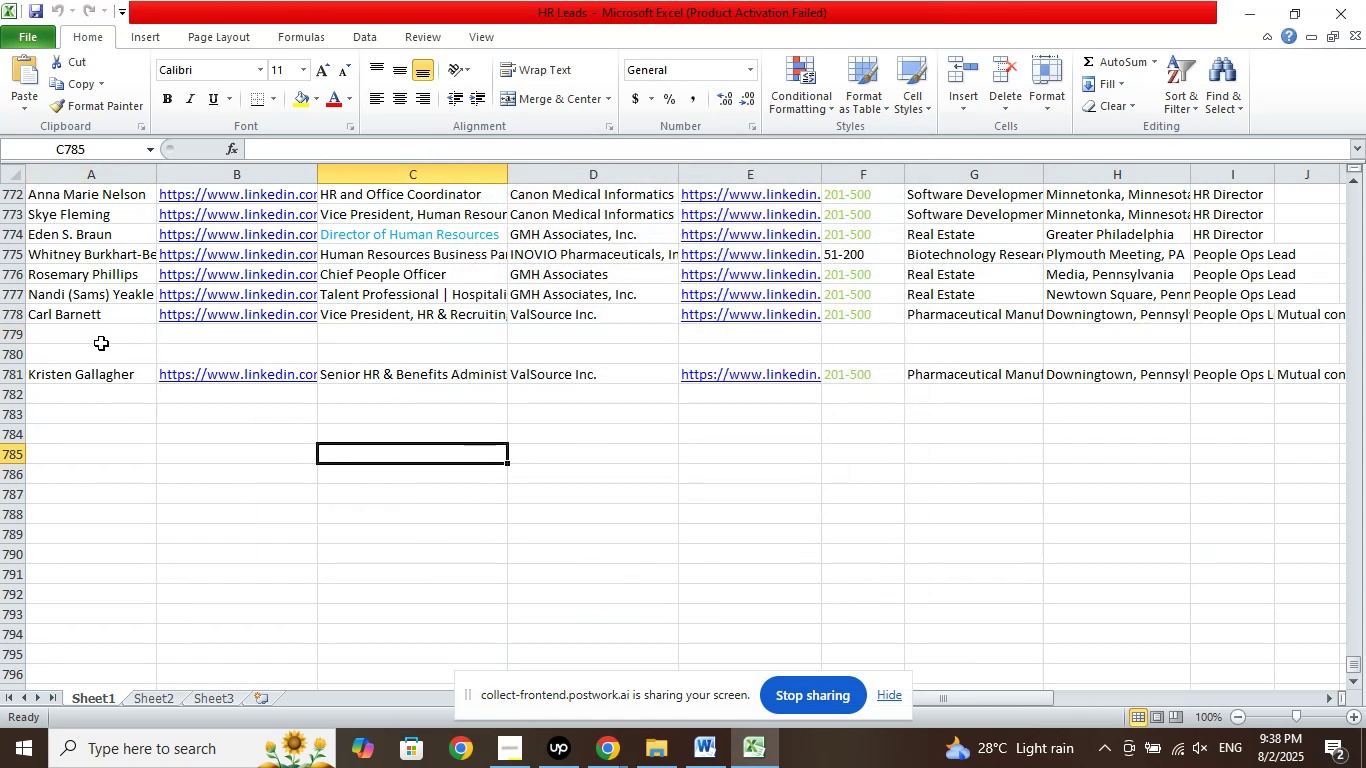 
left_click([101, 343])
 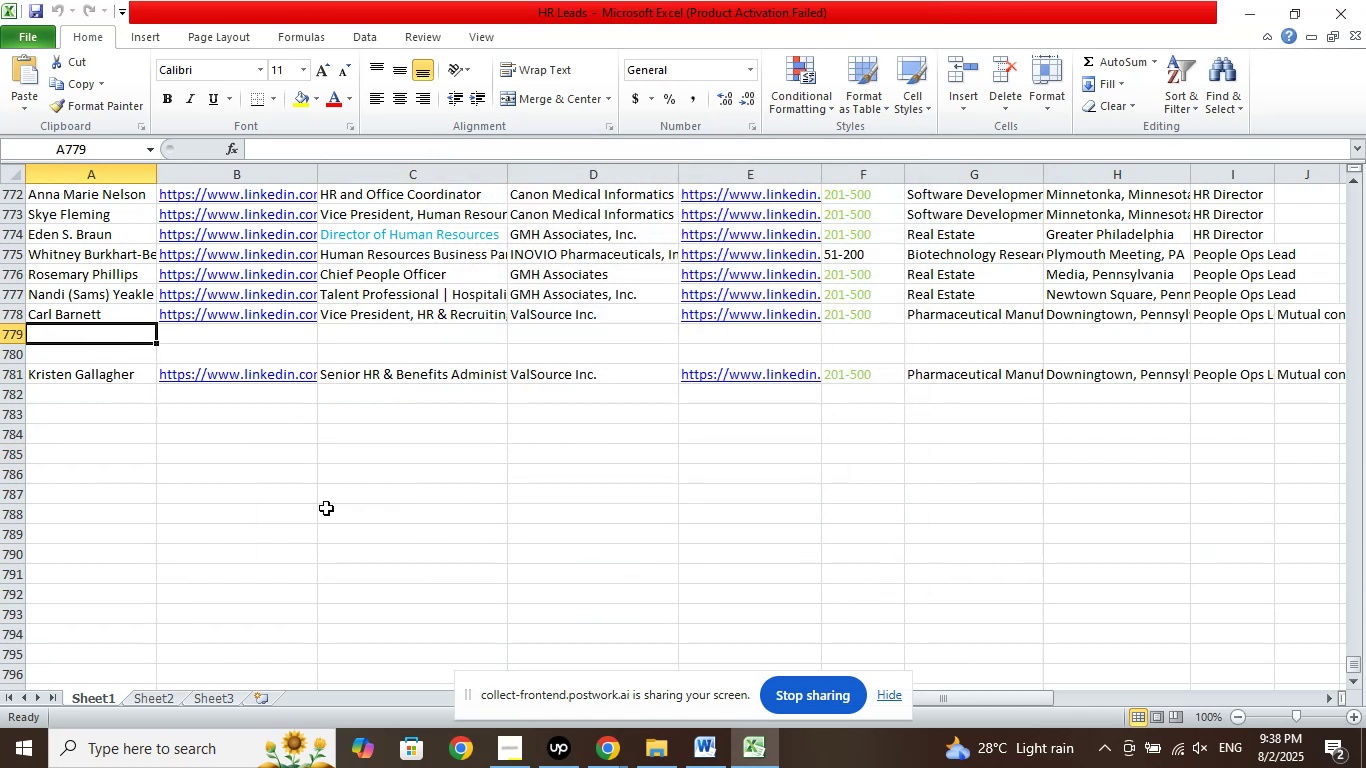 
wait(9.62)
 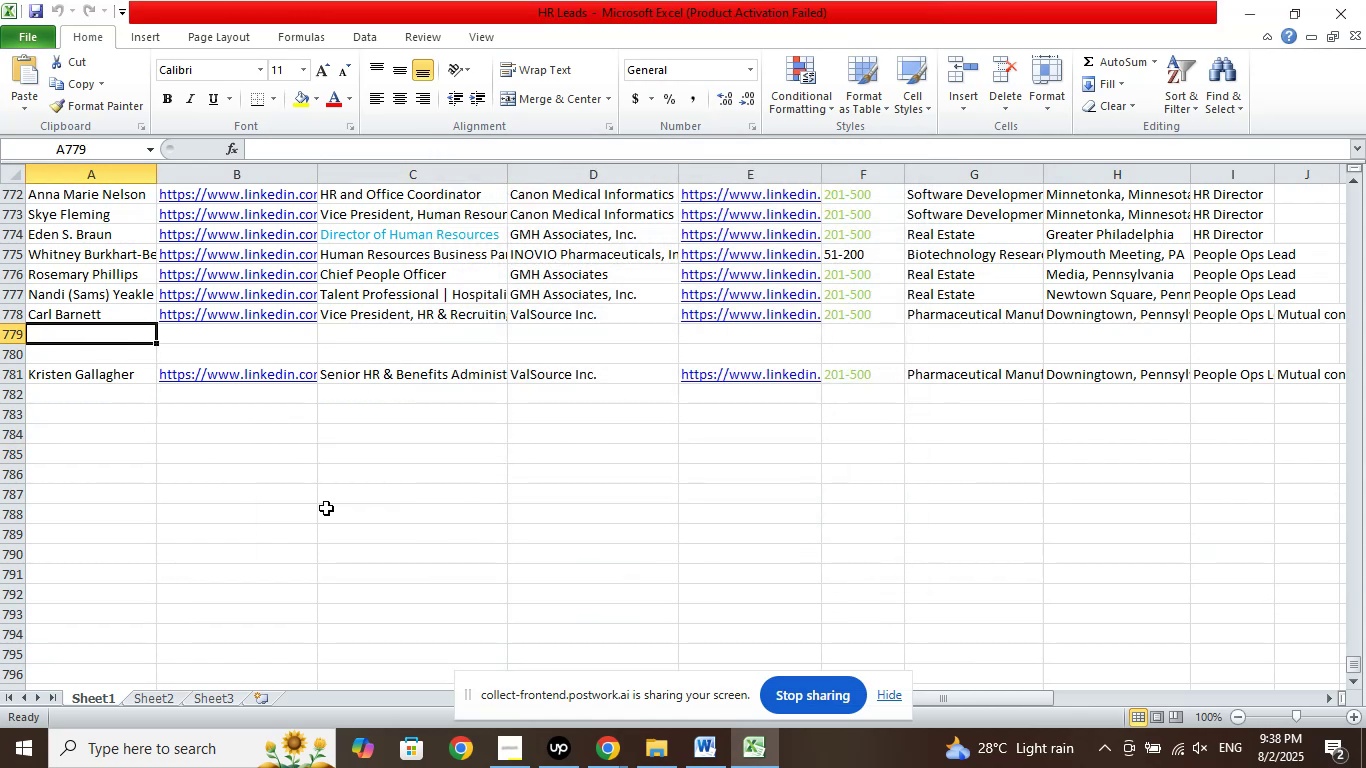 
left_click([717, 765])
 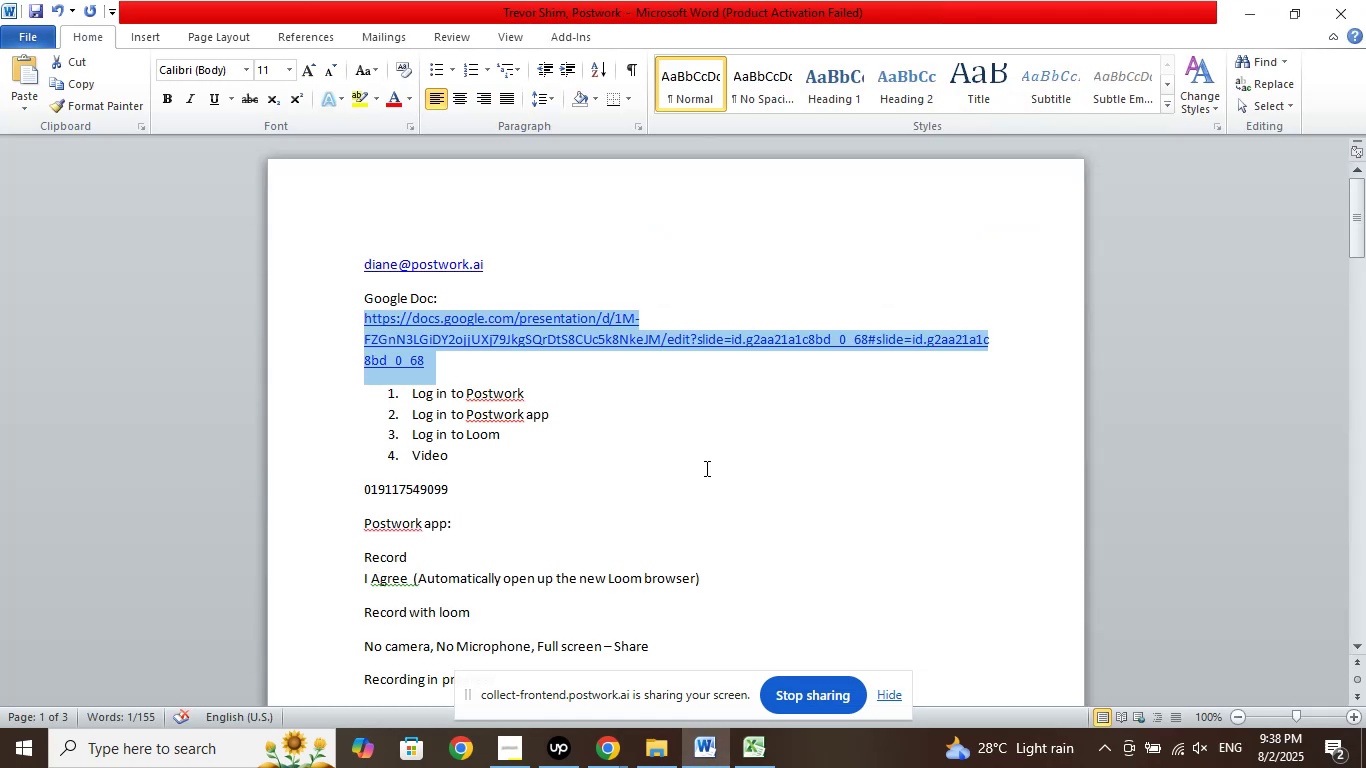 
left_click([704, 467])
 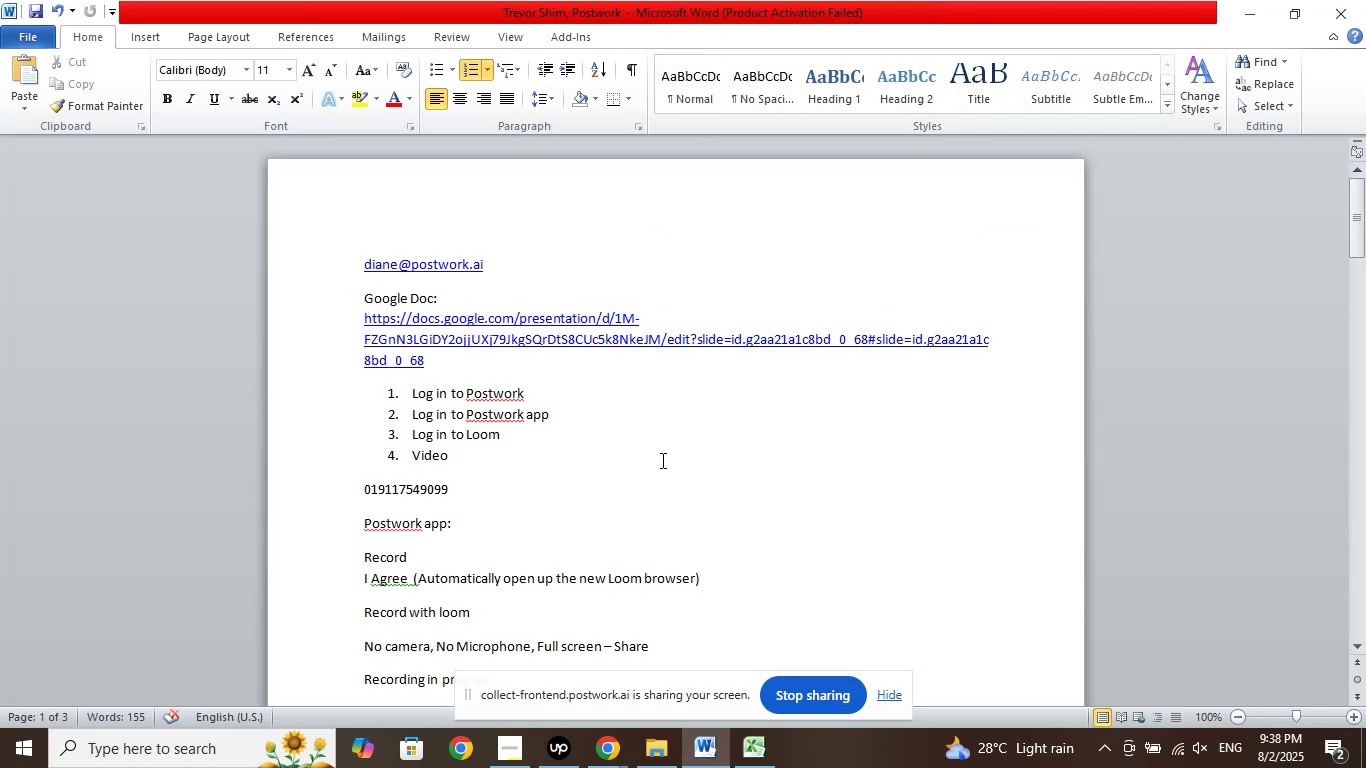 
scroll: coordinate [616, 464], scroll_direction: down, amount: 7.0
 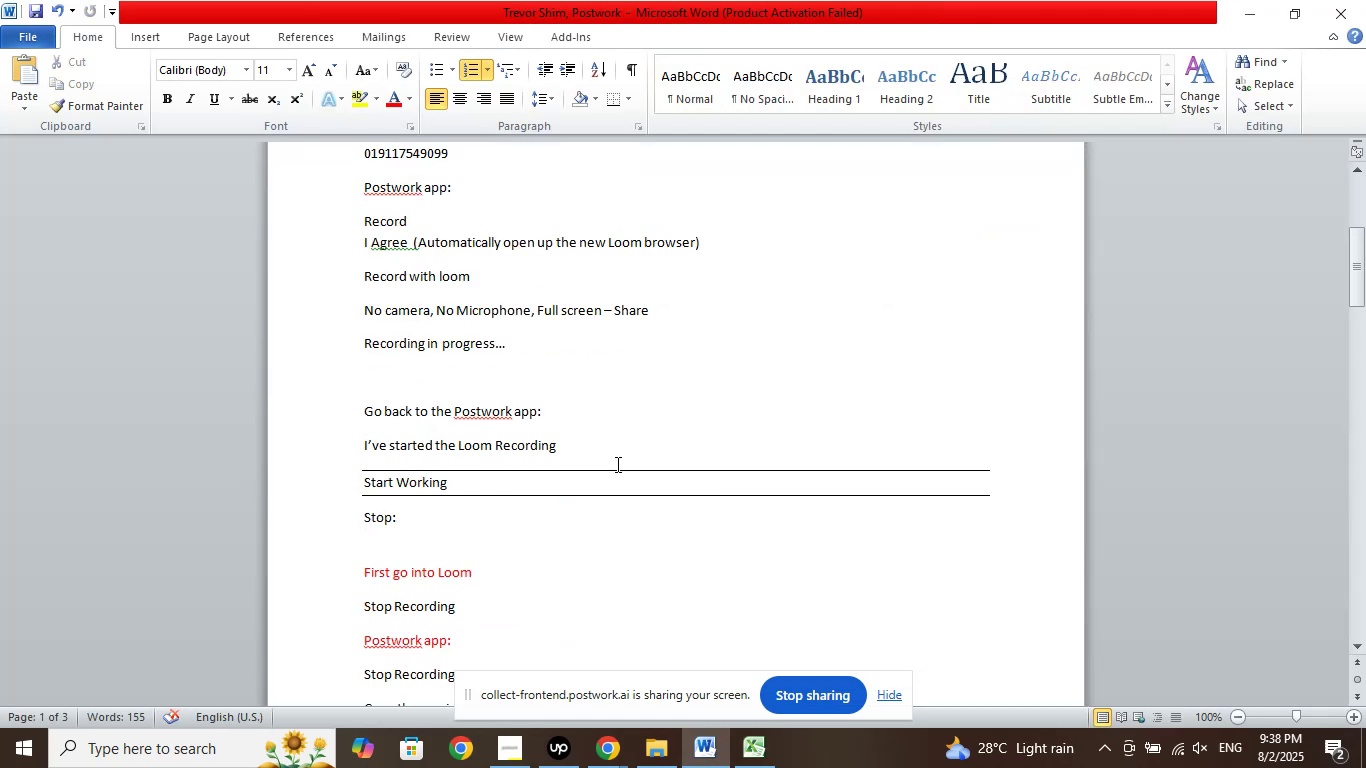 
scroll: coordinate [616, 464], scroll_direction: up, amount: 4.0
 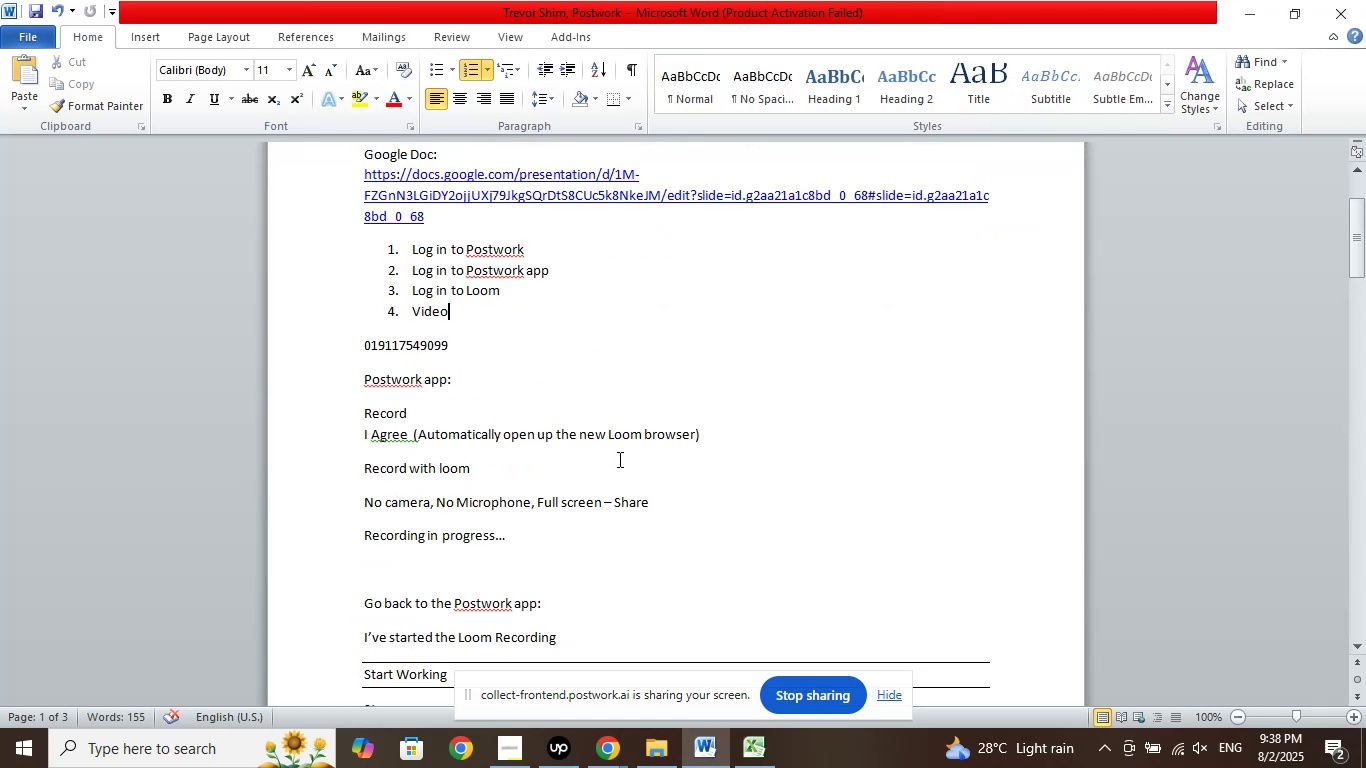 
scroll: coordinate [599, 424], scroll_direction: down, amount: 20.0
 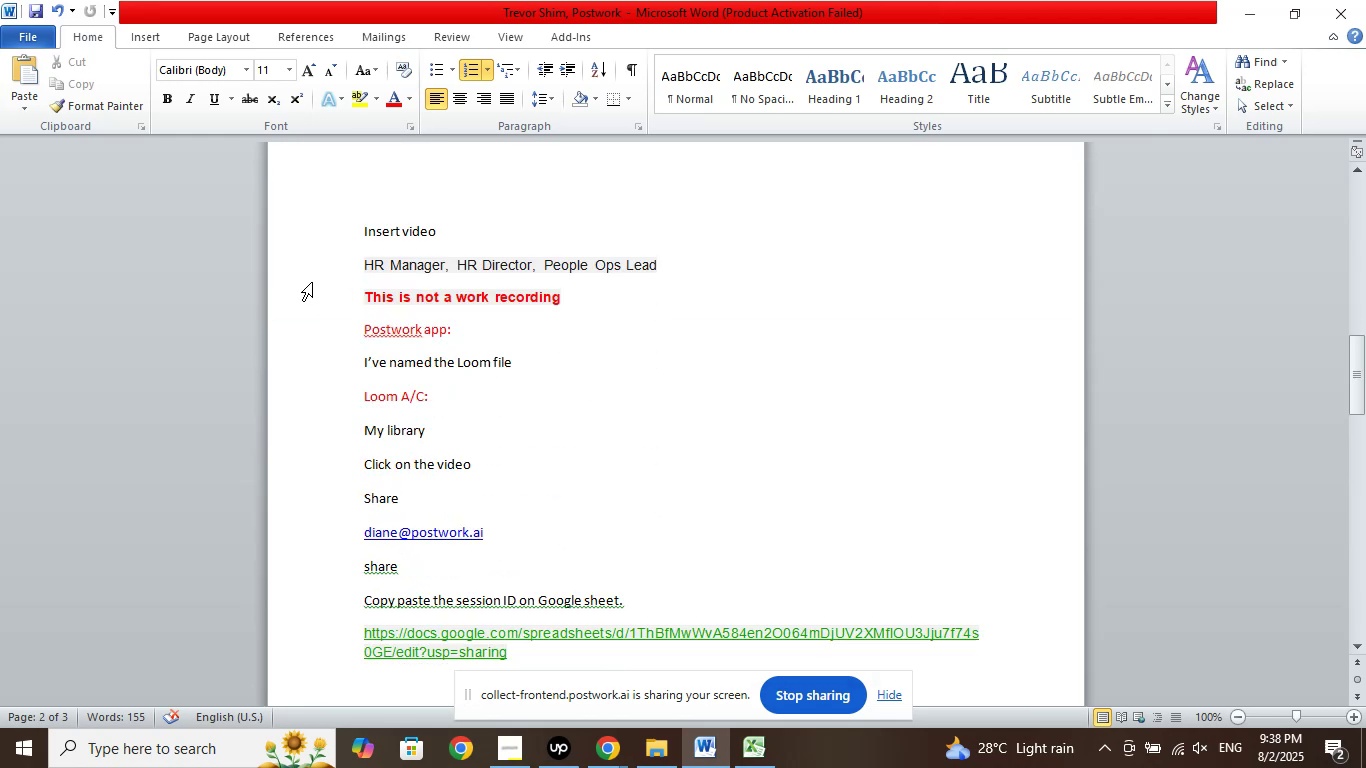 
left_click([302, 269])
 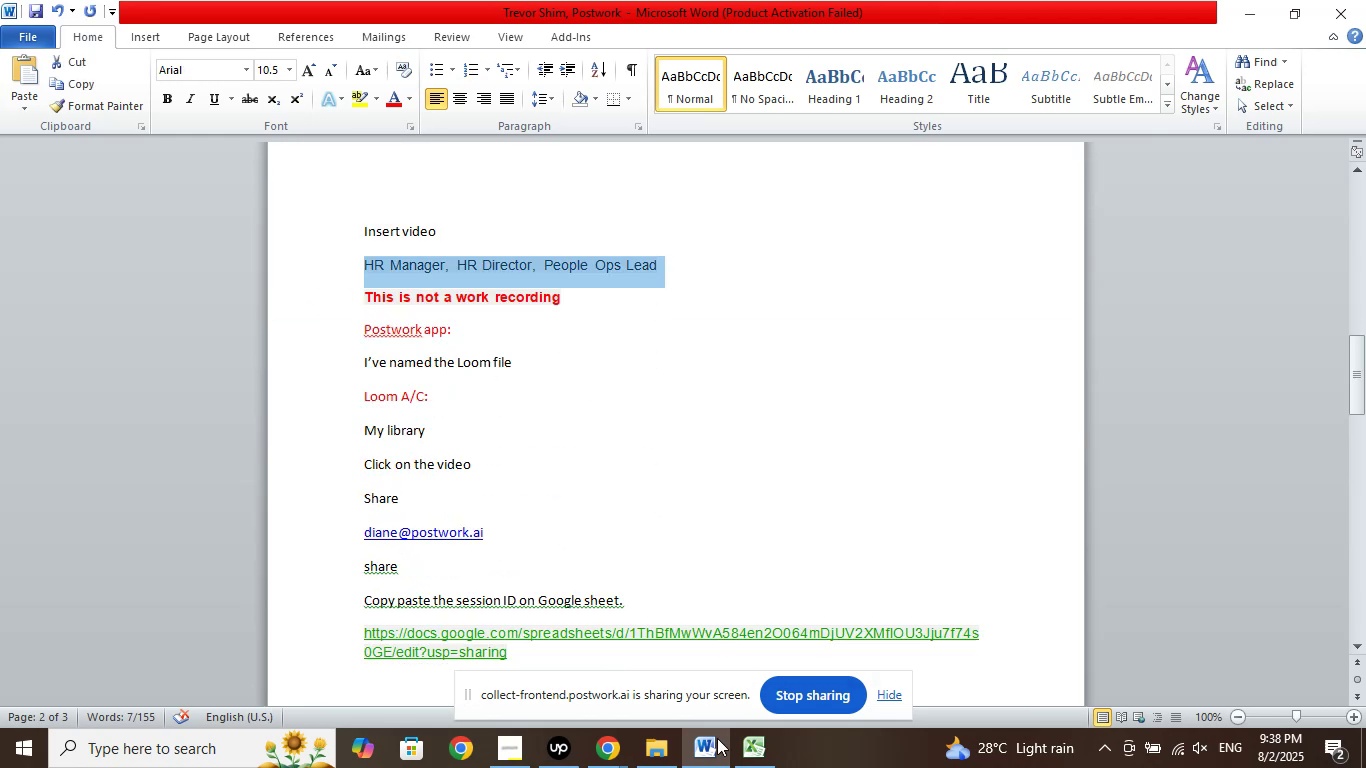 
left_click([701, 746])
 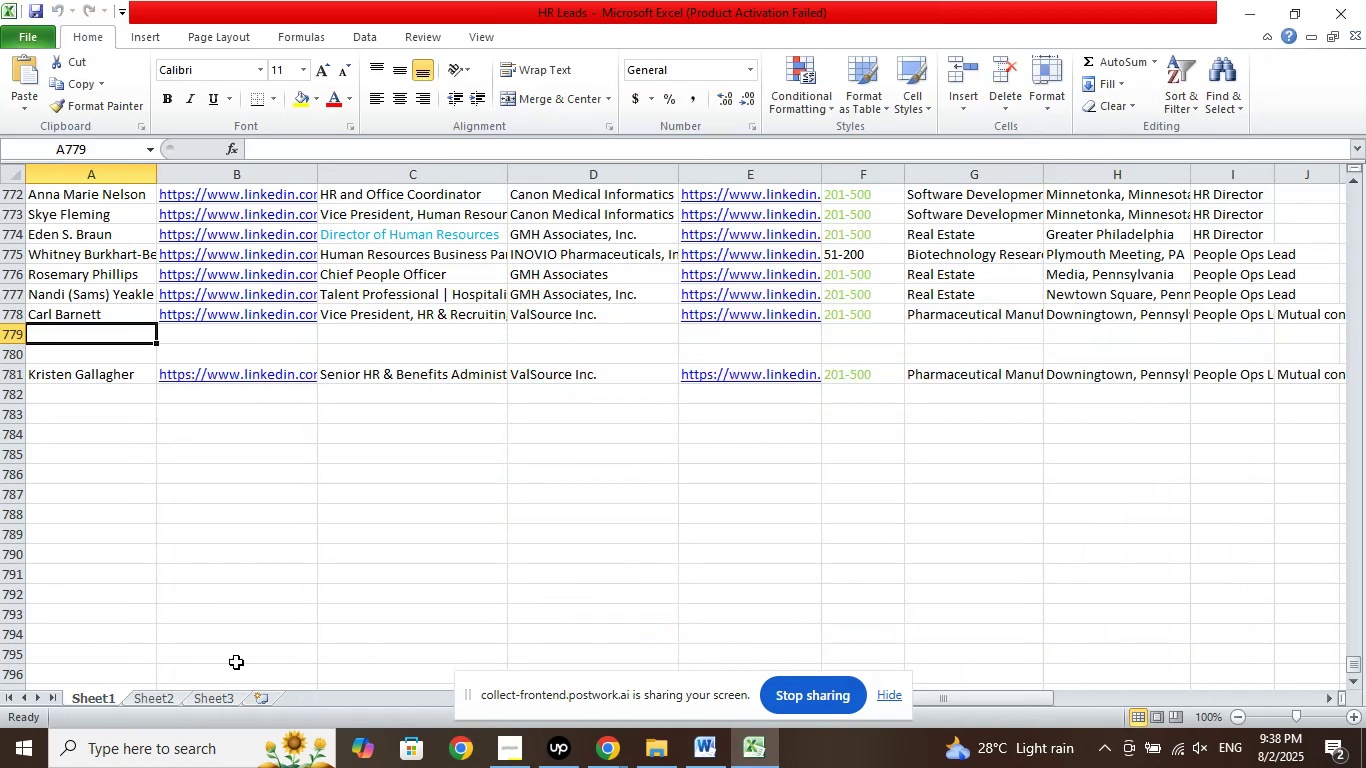 
left_click([172, 698])
 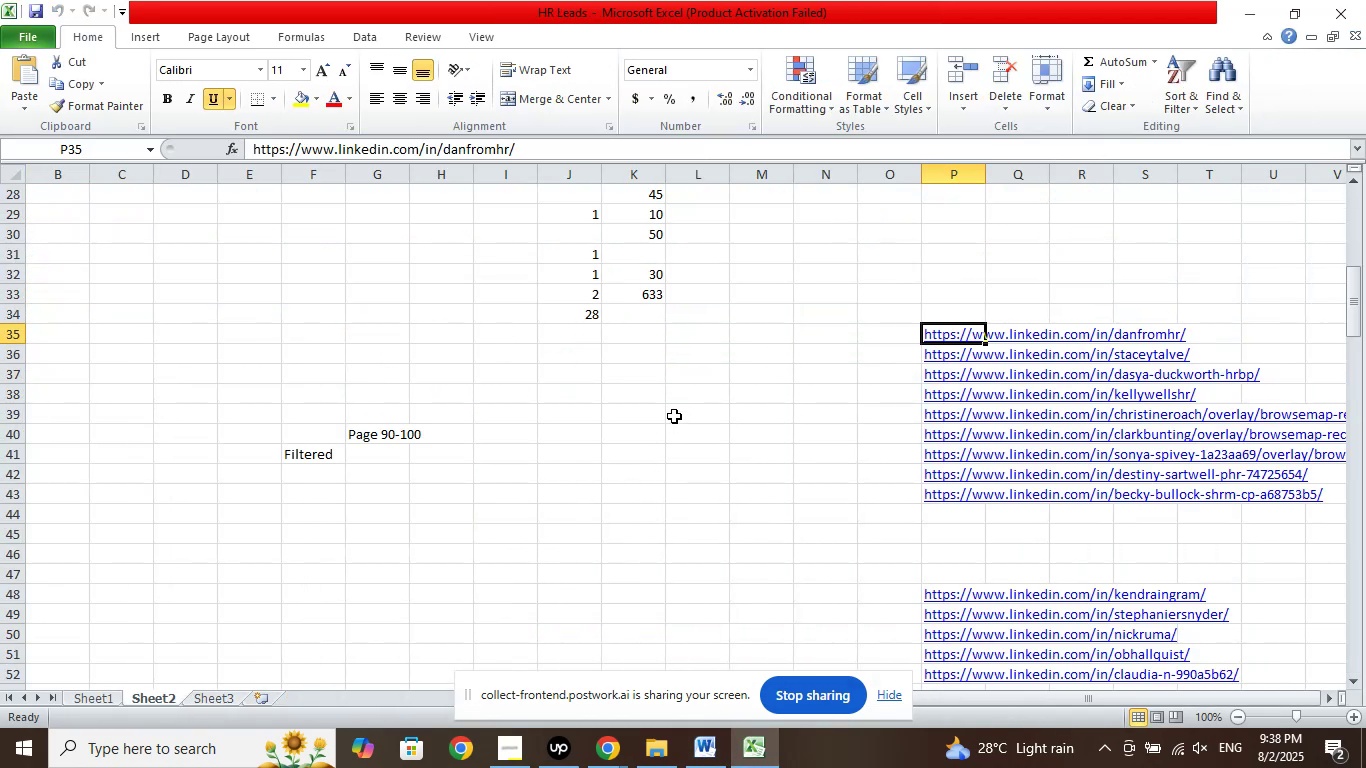 
scroll: coordinate [1002, 379], scroll_direction: none, amount: 0.0
 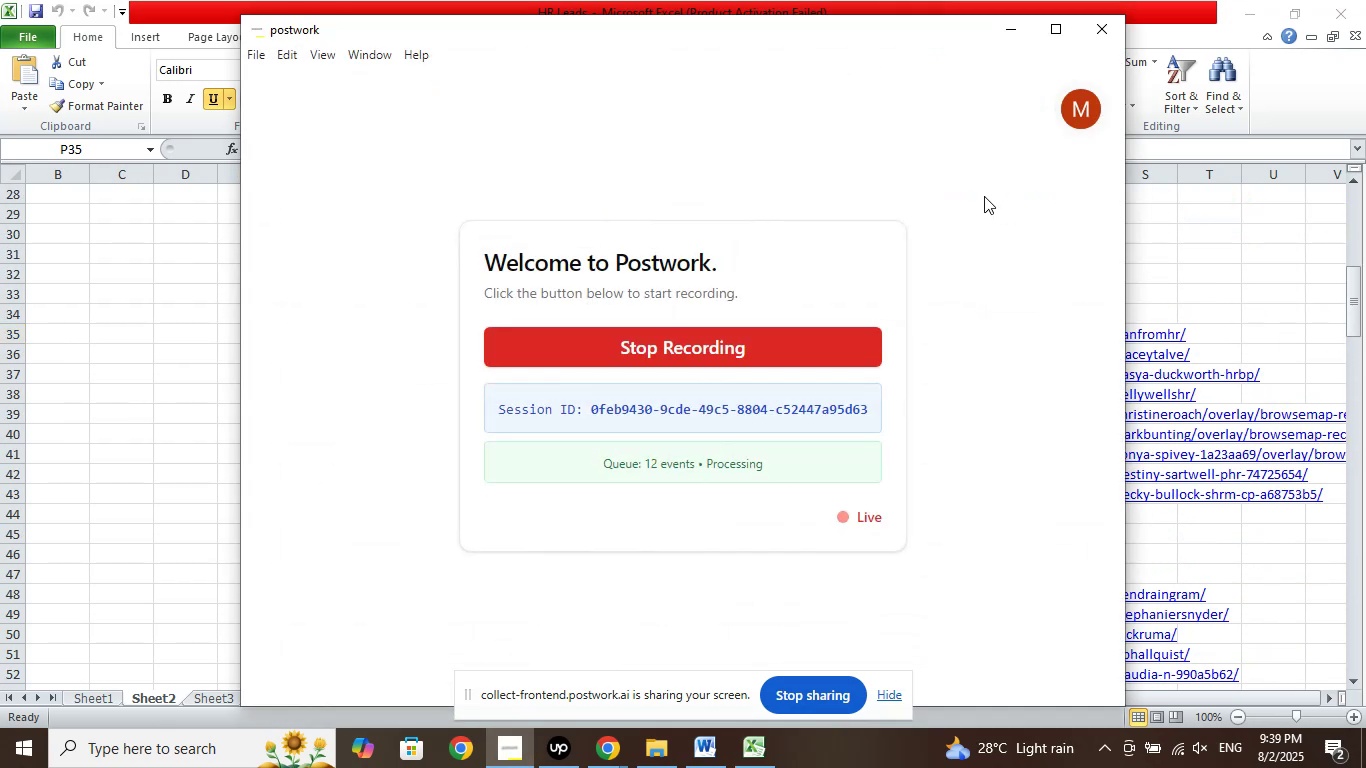 
wait(7.16)
 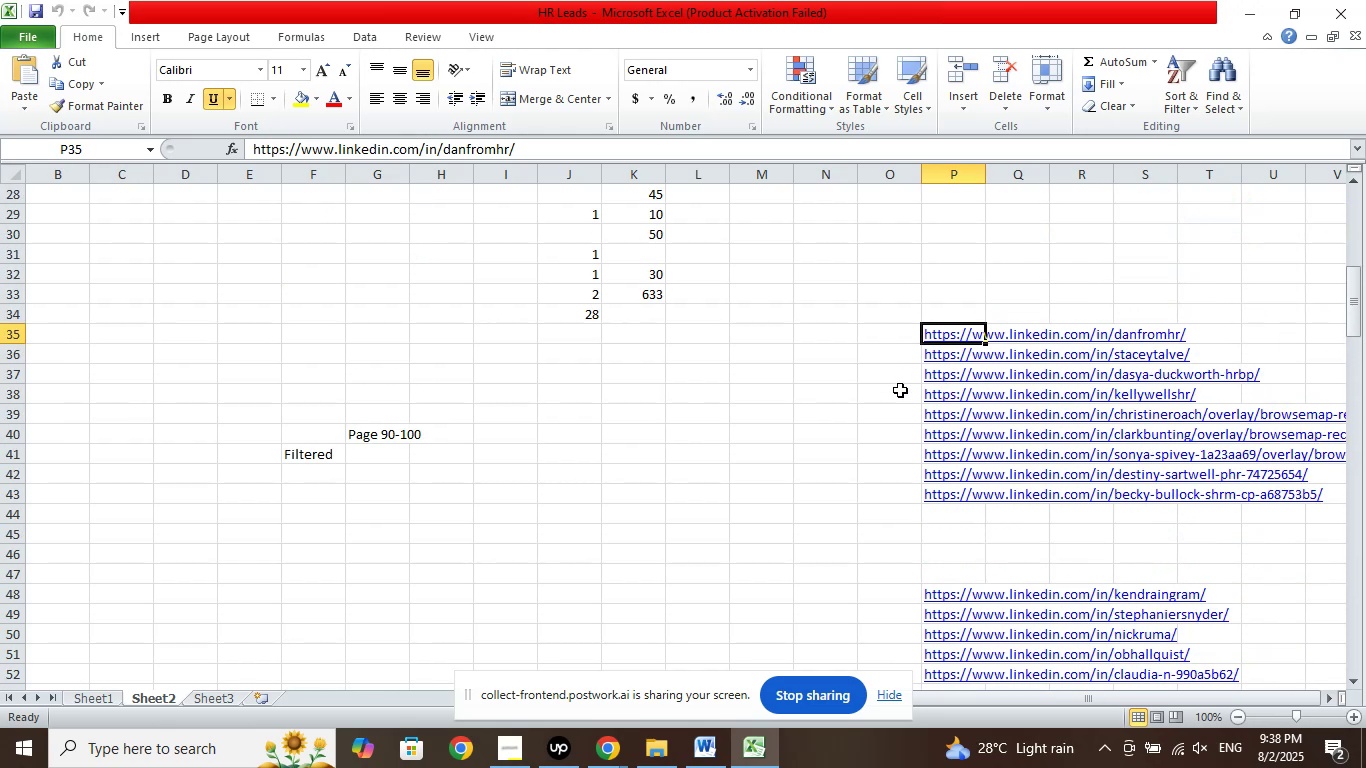 
left_click([1250, 8])
 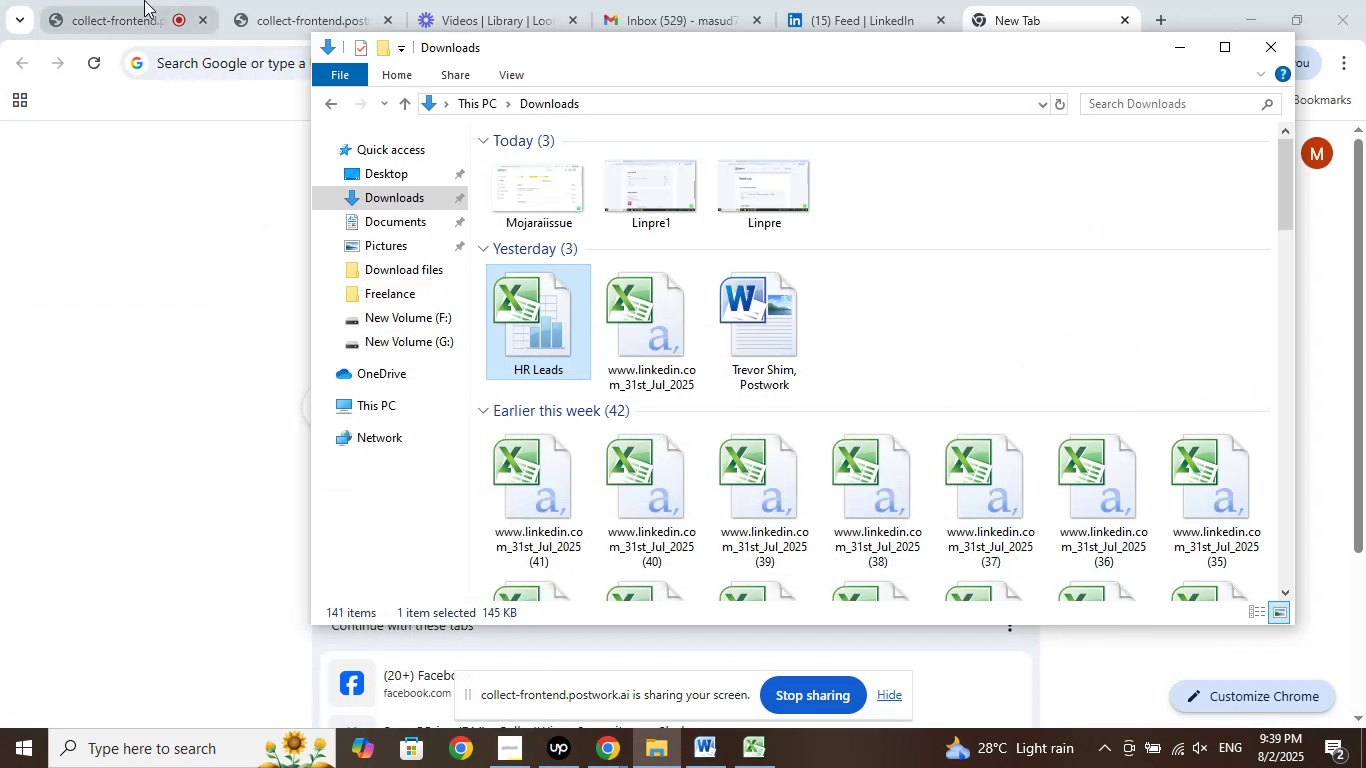 
left_click([144, 0])
 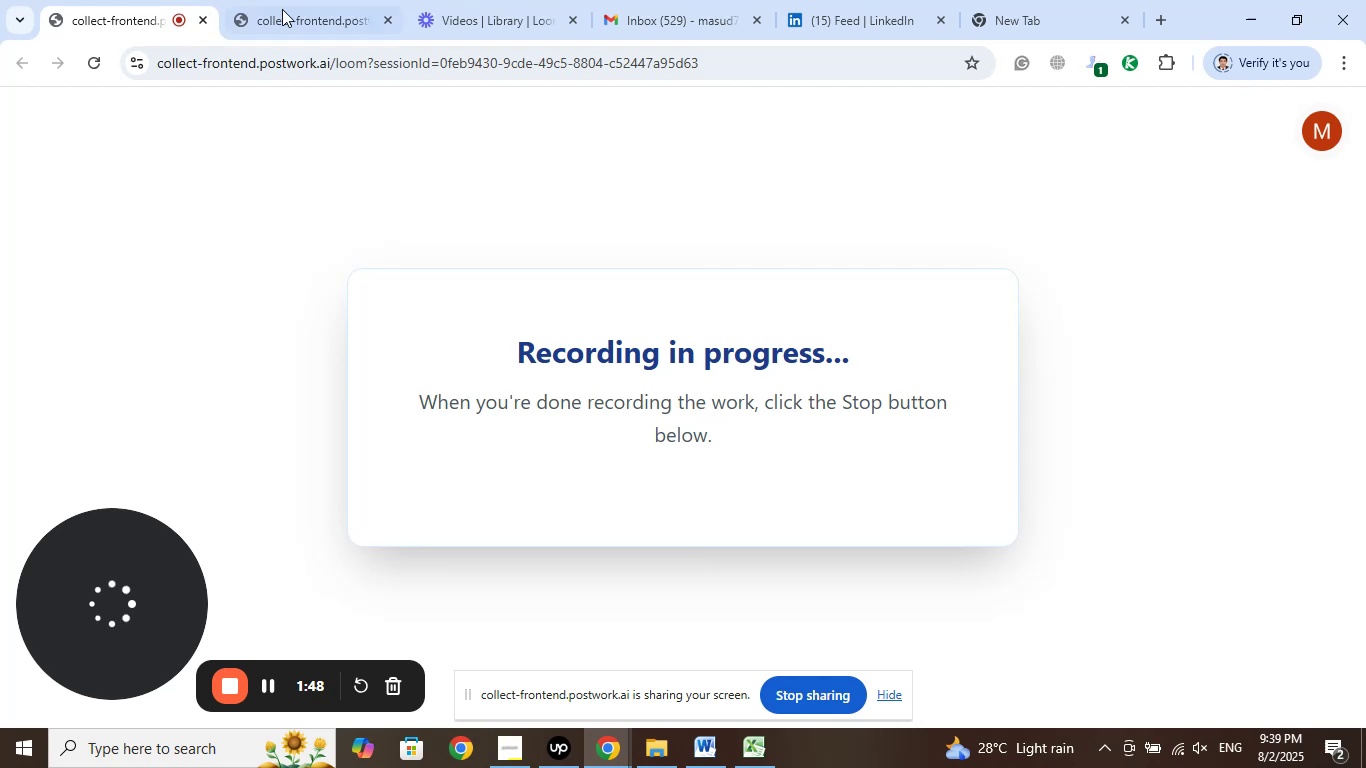 
left_click([316, 0])
 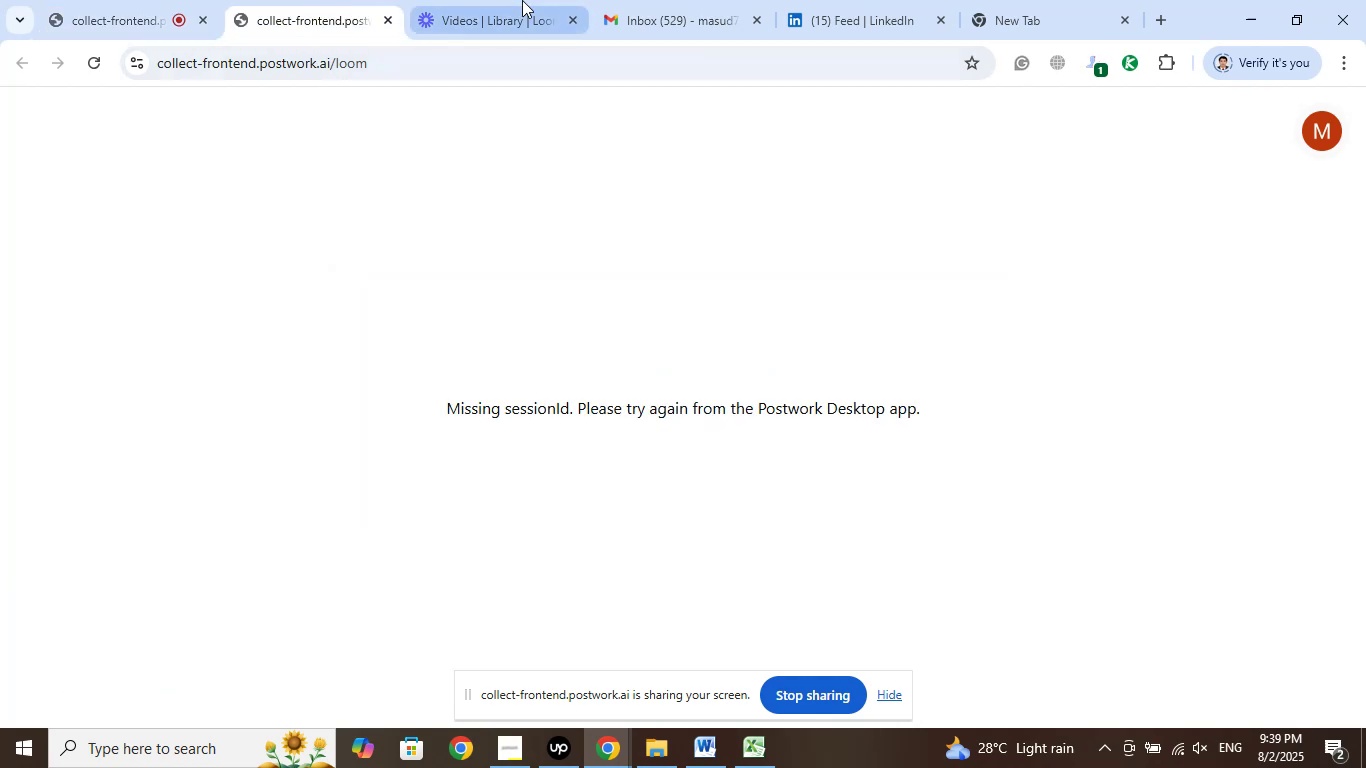 
left_click([522, 0])
 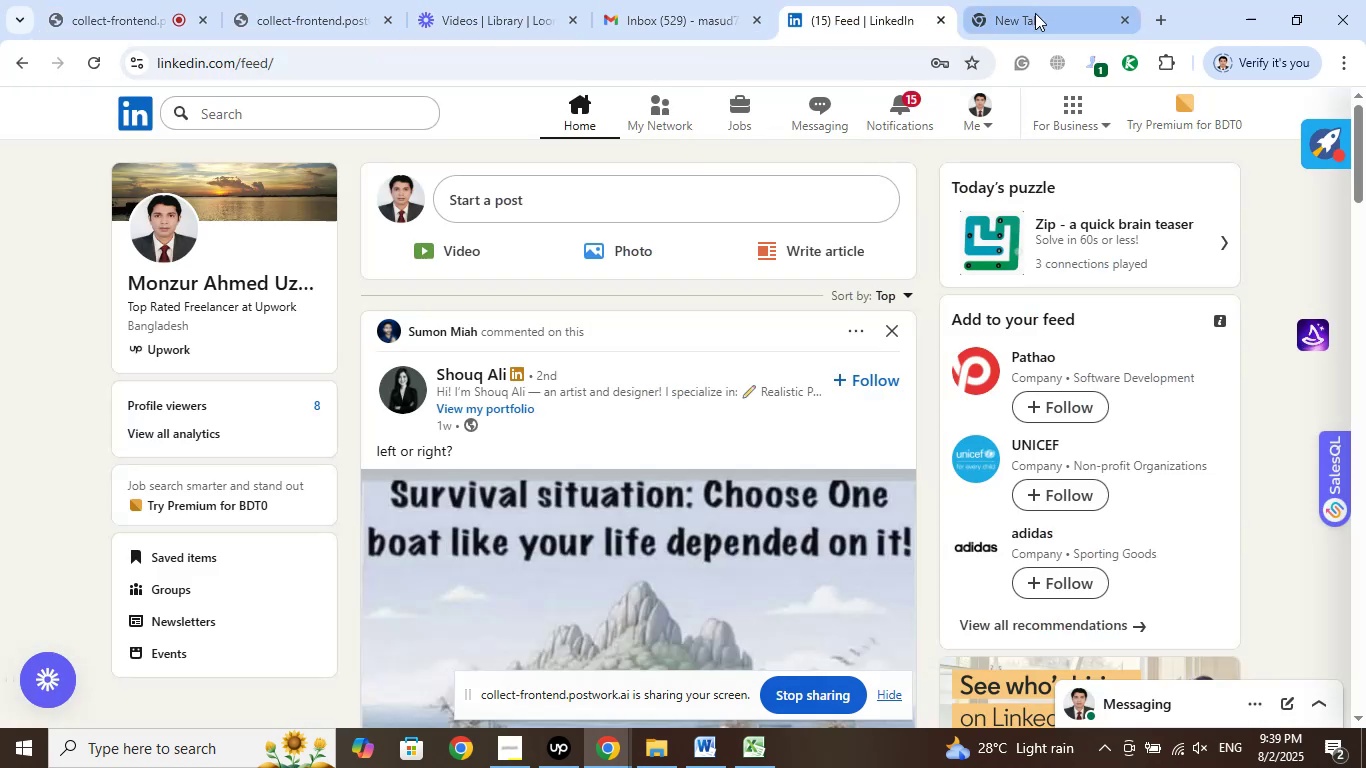 
left_click([940, 18])
 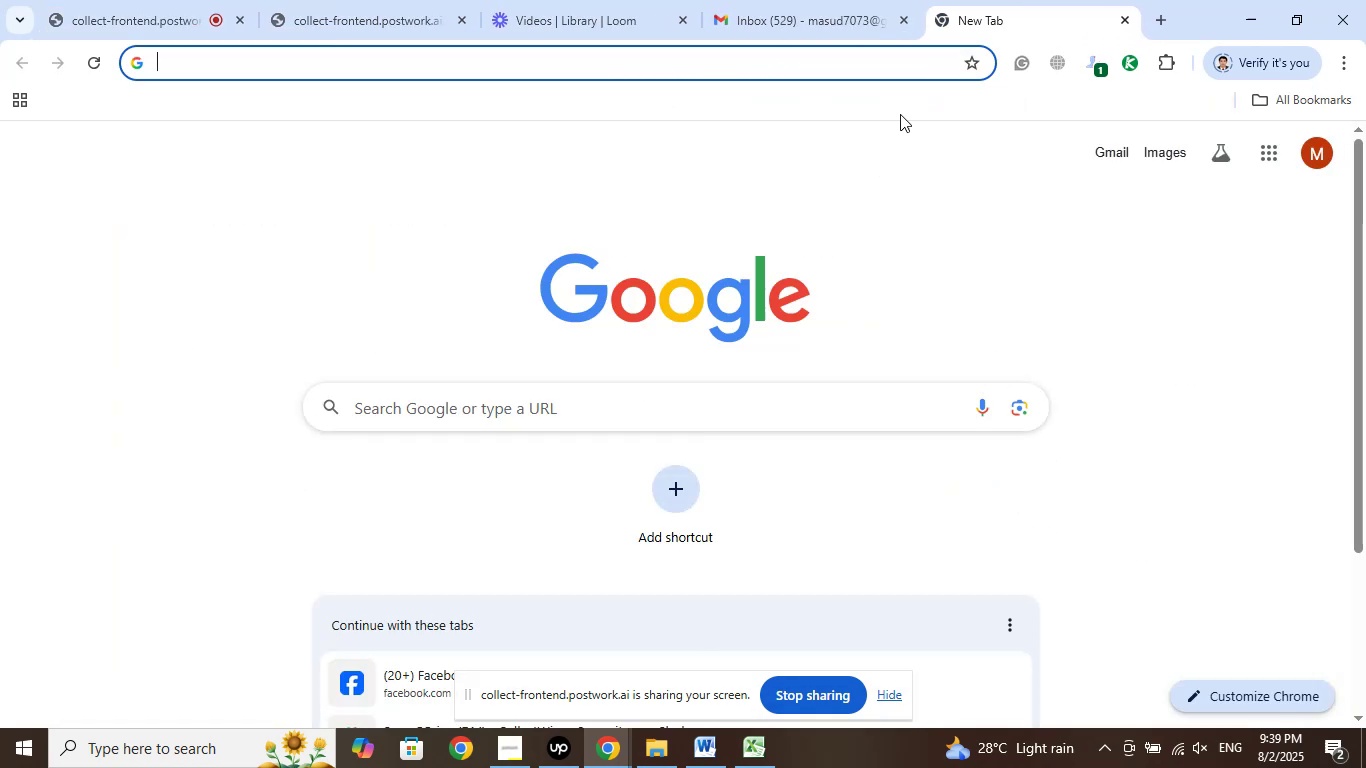 
left_click([857, 117])
 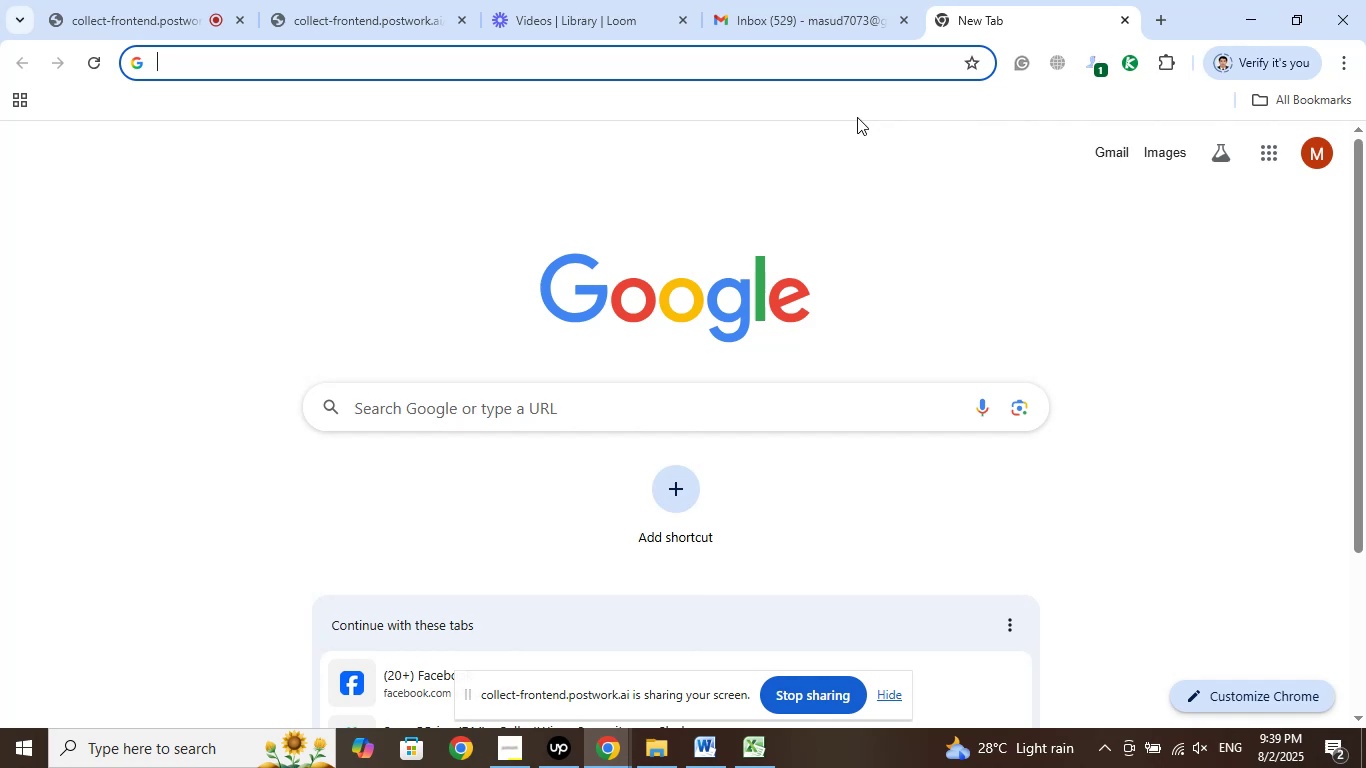 
wait(7.68)
 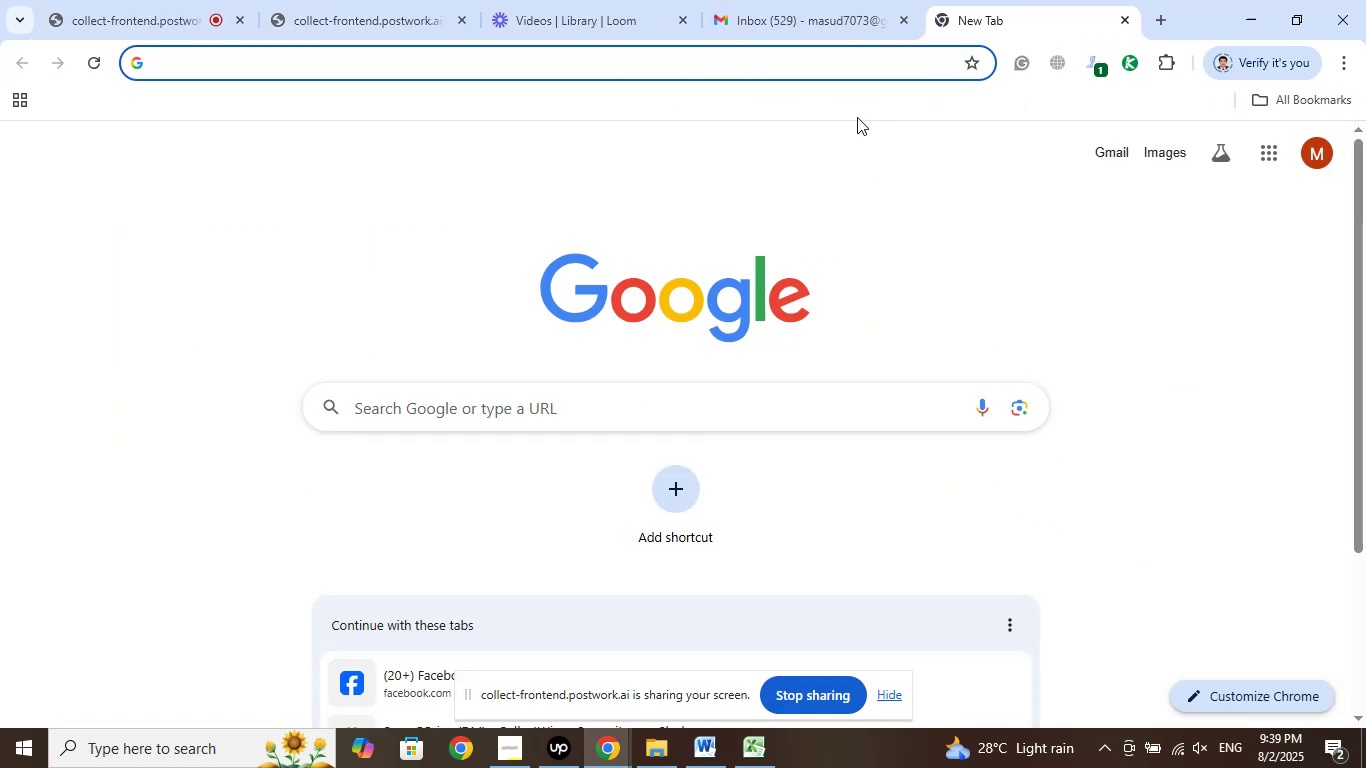 
left_click([746, 744])
 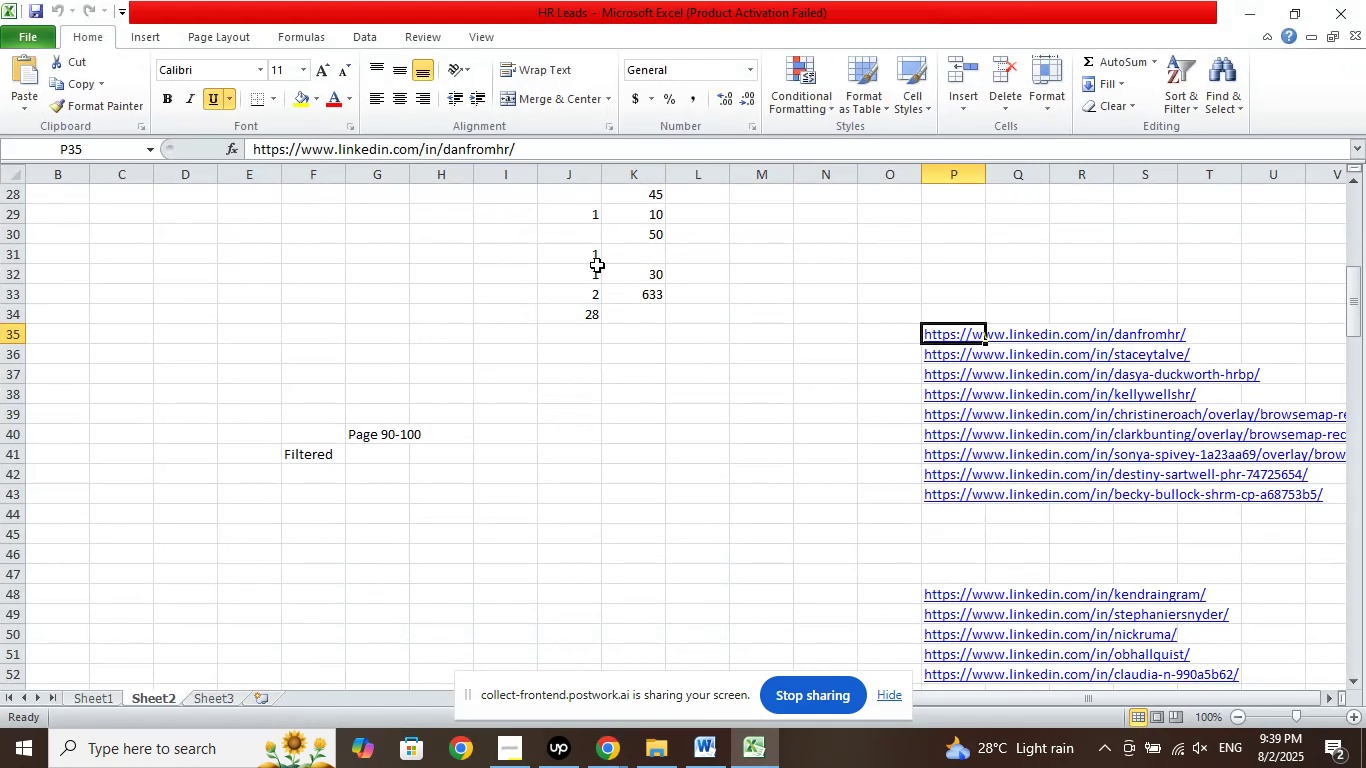 
left_click_drag(start_coordinate=[546, 156], to_coordinate=[129, 148])
 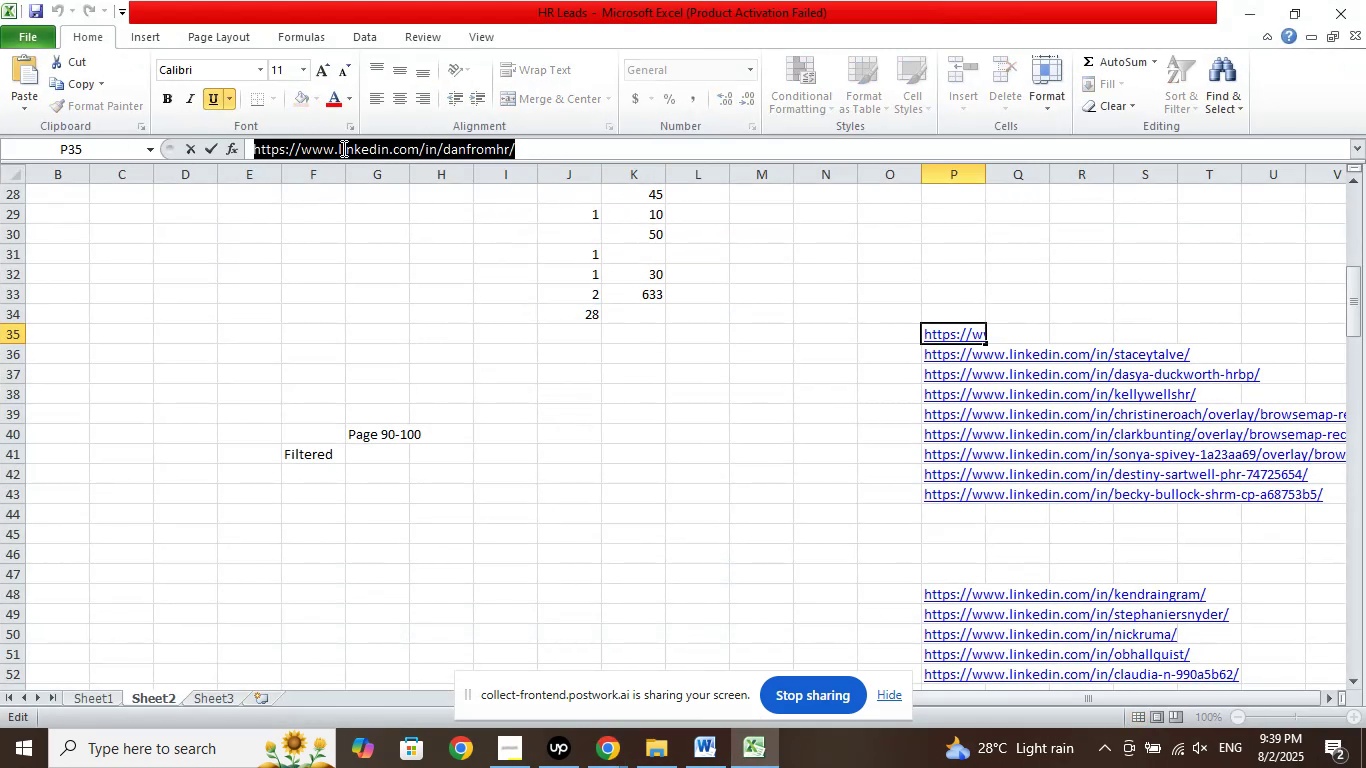 
right_click([341, 147])
 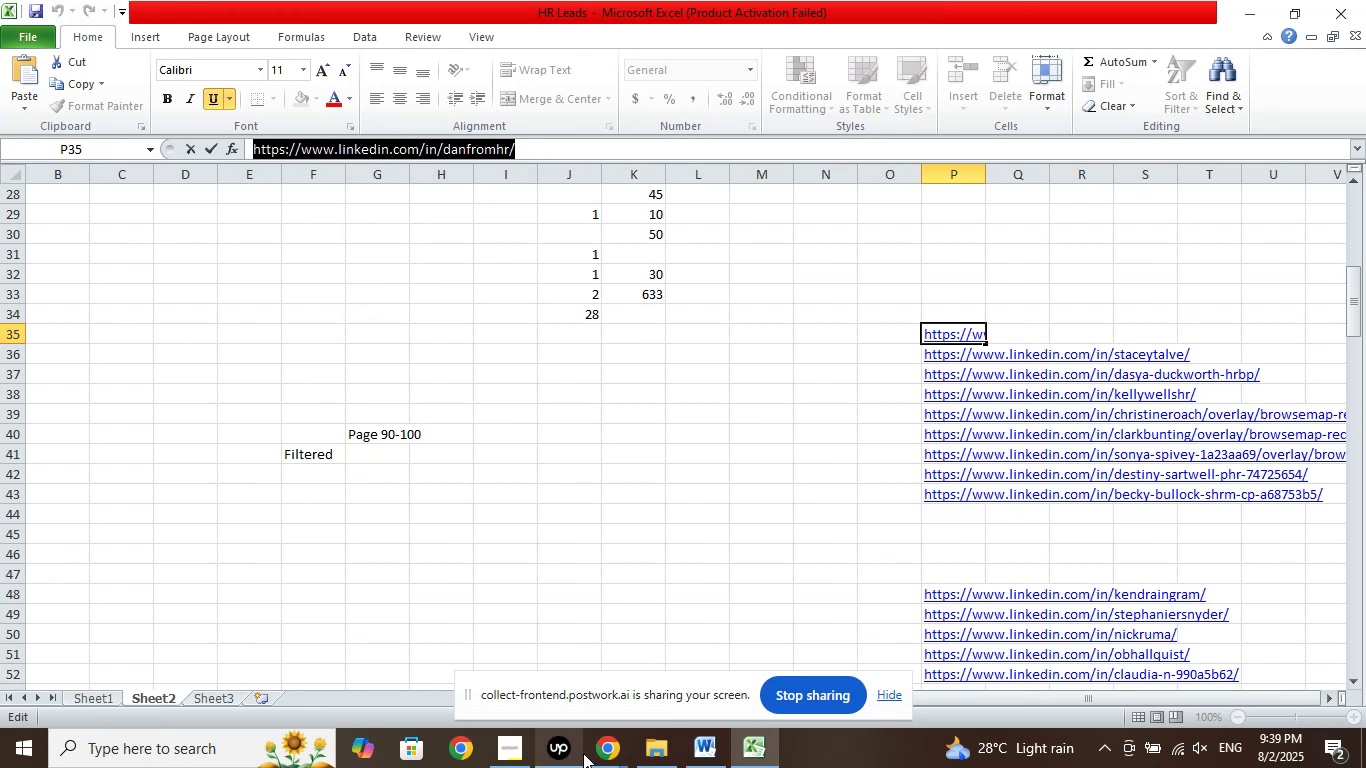 
left_click([602, 750])
 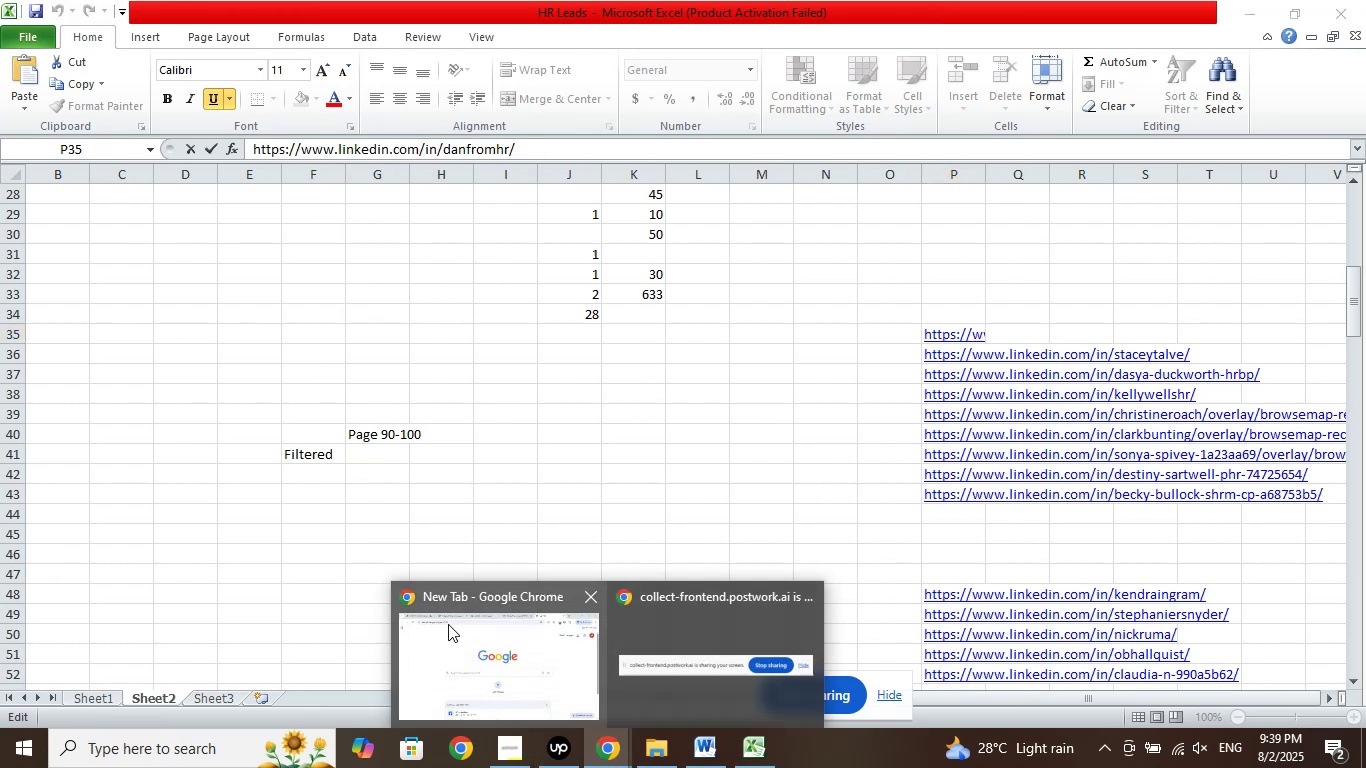 
left_click([448, 662])
 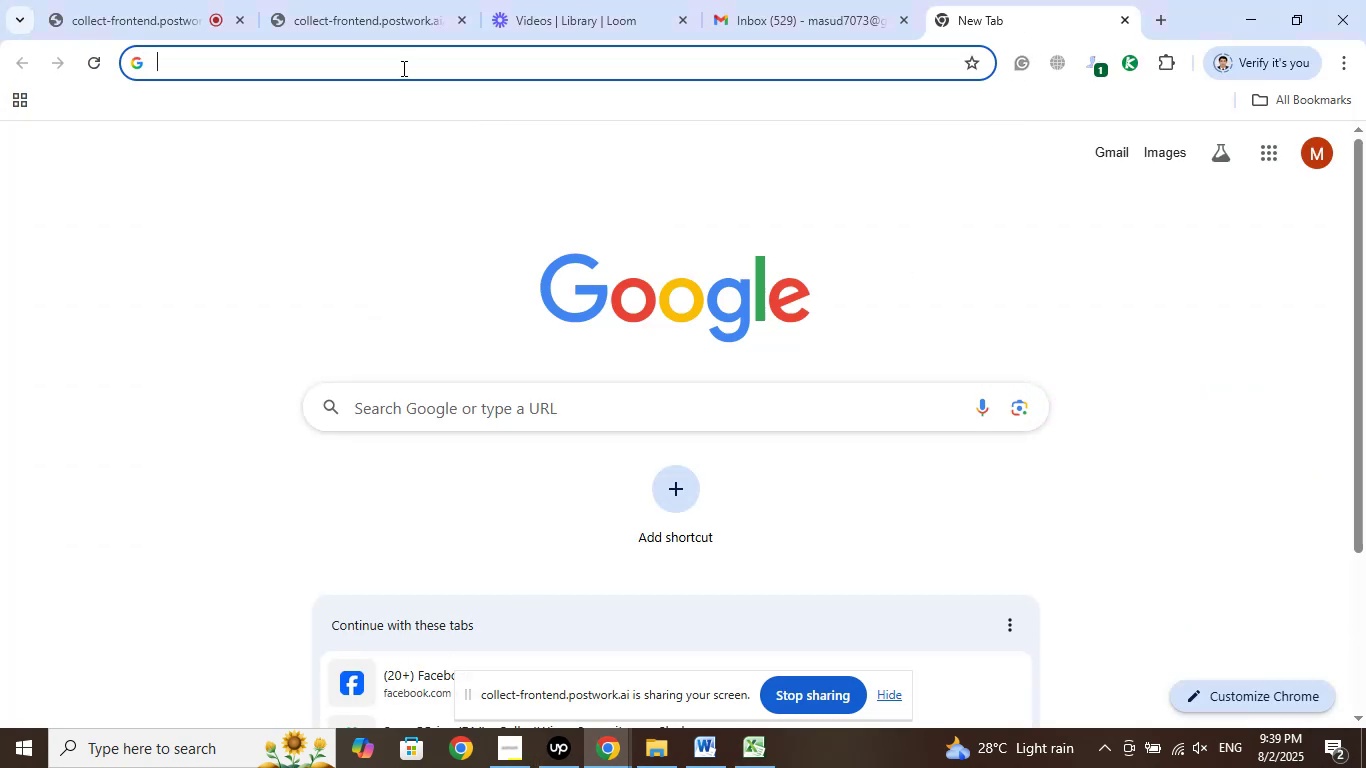 
right_click([396, 59])
 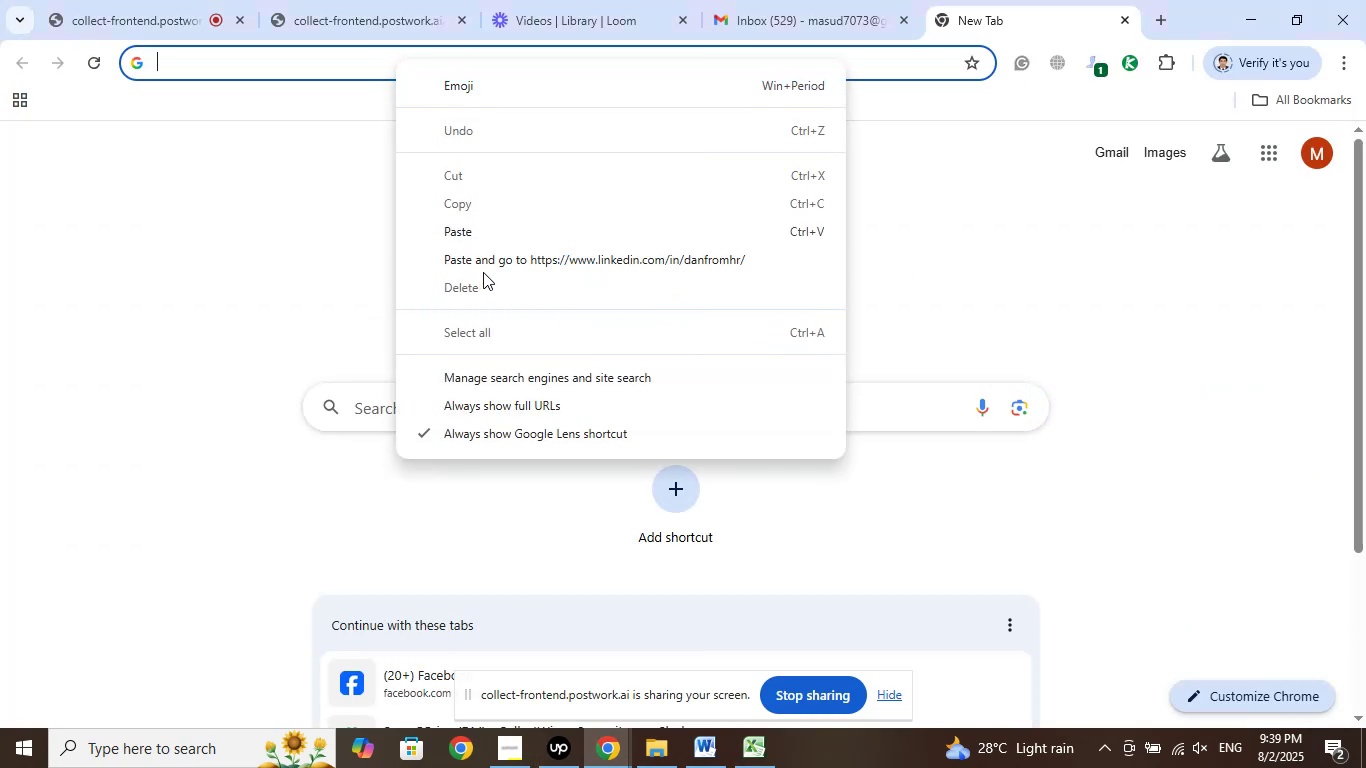 
left_click([487, 265])
 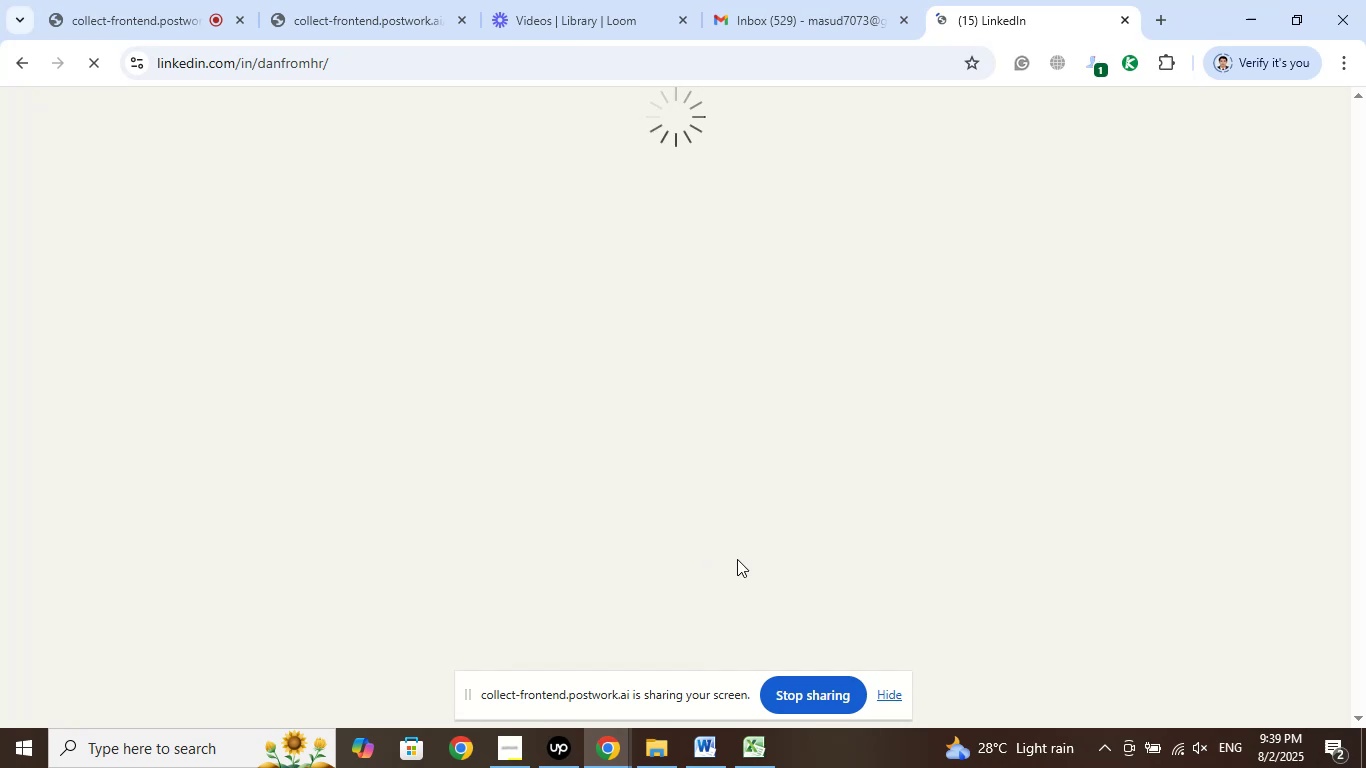 
wait(9.27)
 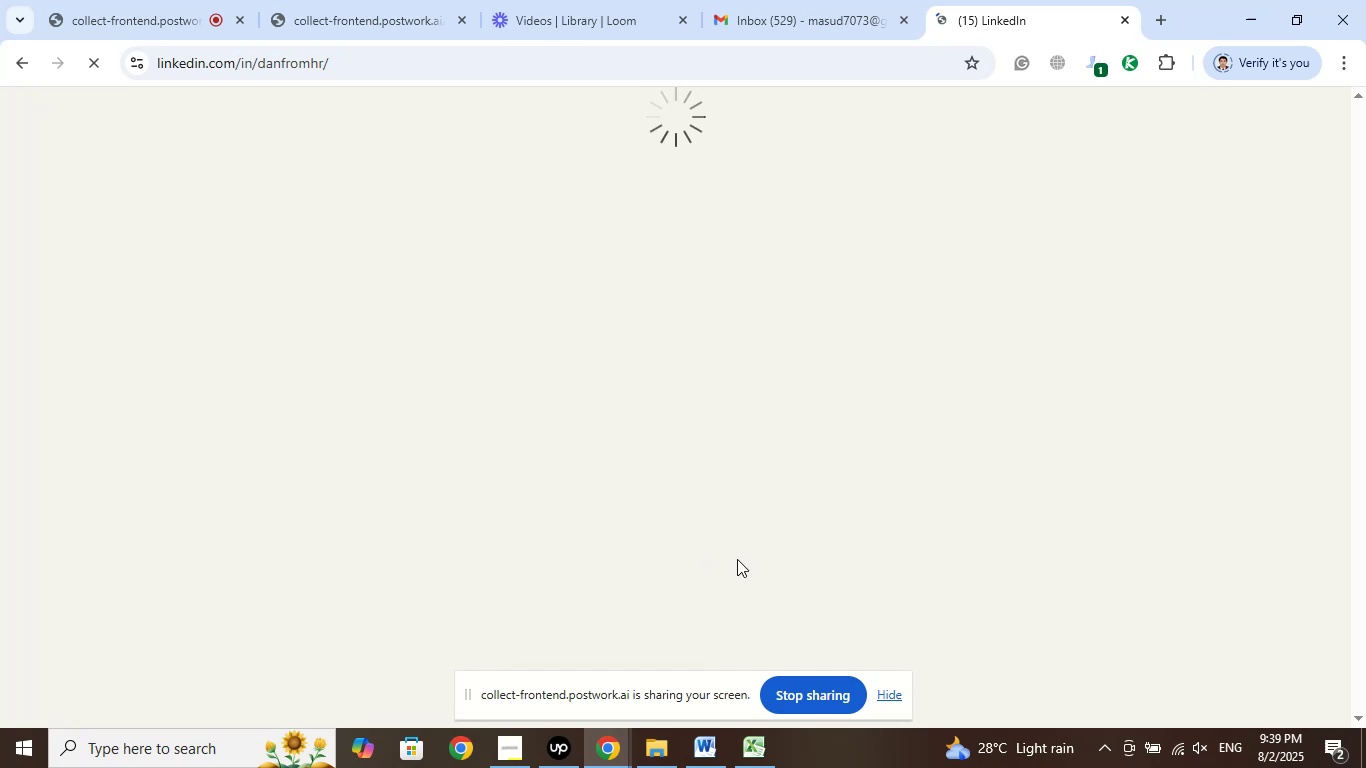 
scroll: coordinate [605, 545], scroll_direction: down, amount: 3.0
 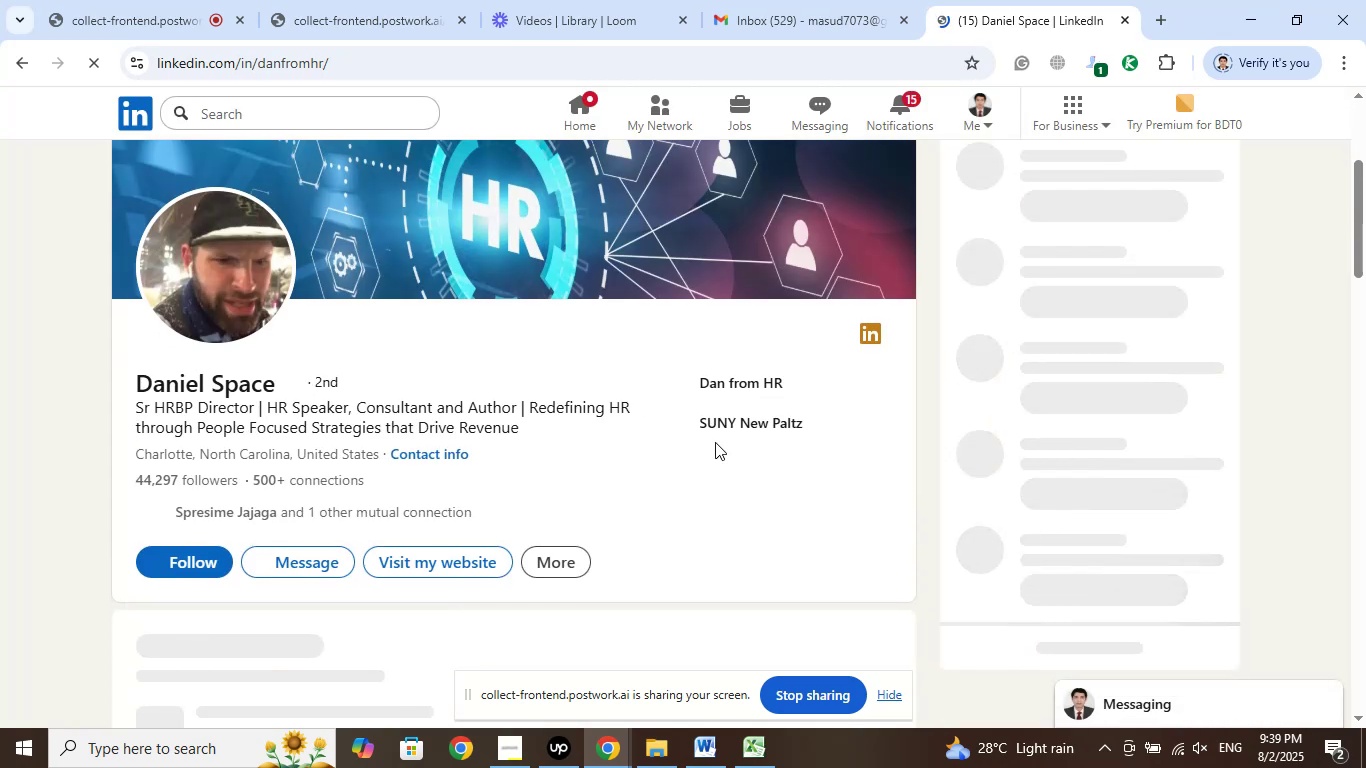 
left_click([732, 380])
 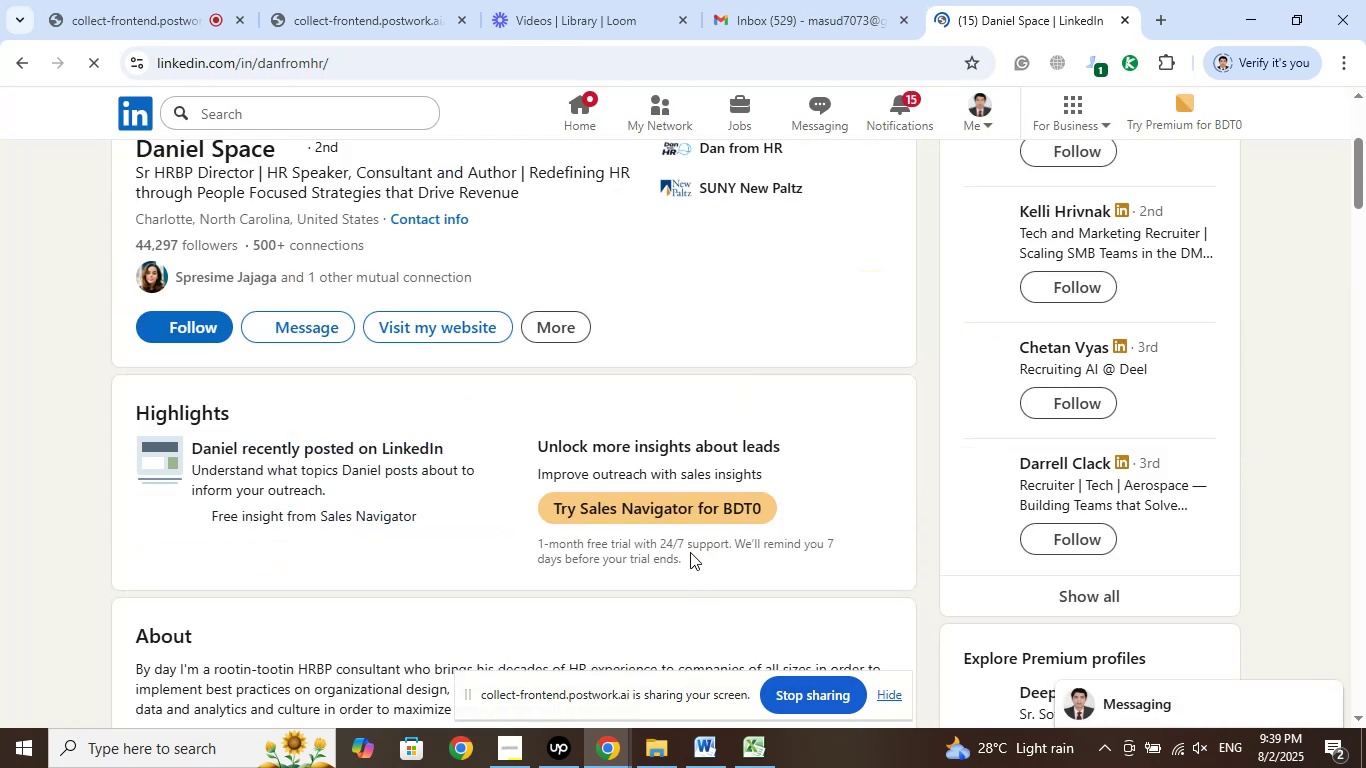 
scroll: coordinate [706, 584], scroll_direction: down, amount: 17.0
 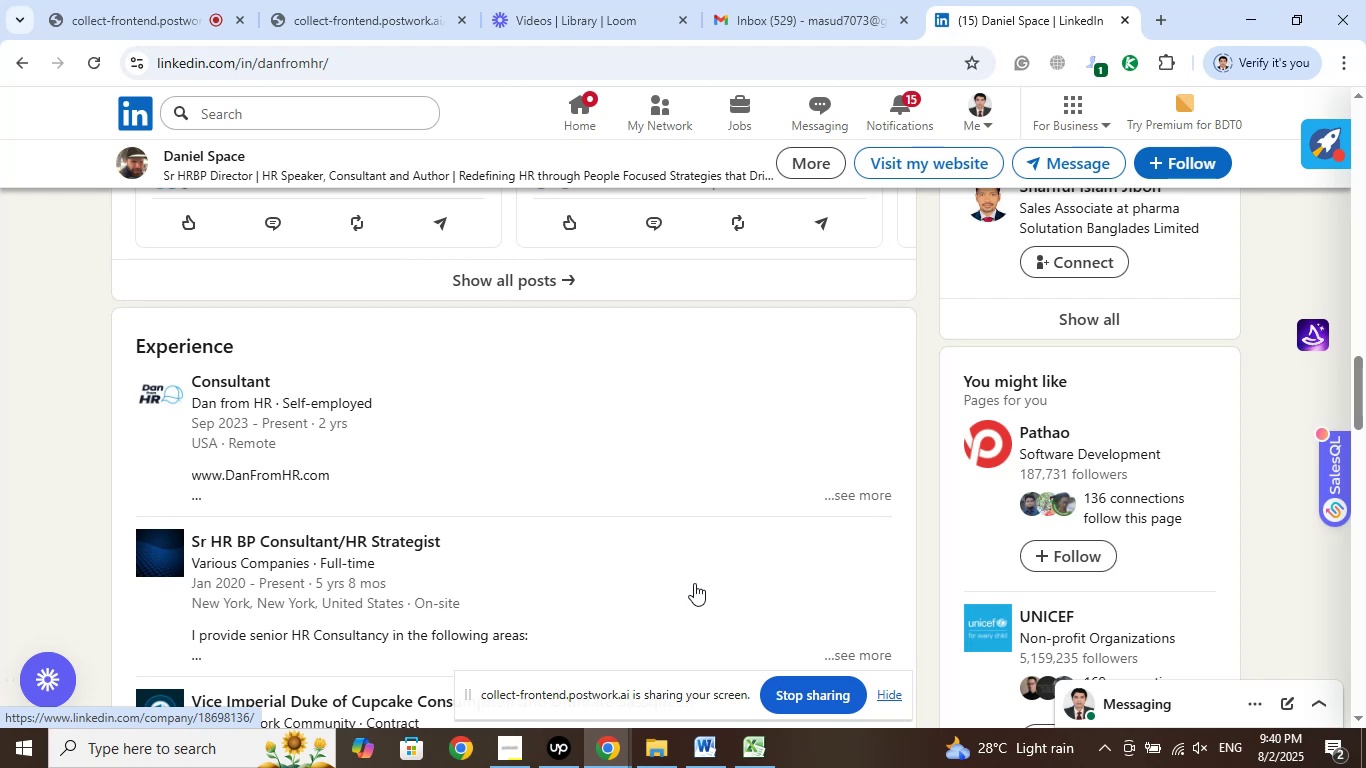 
wait(19.65)
 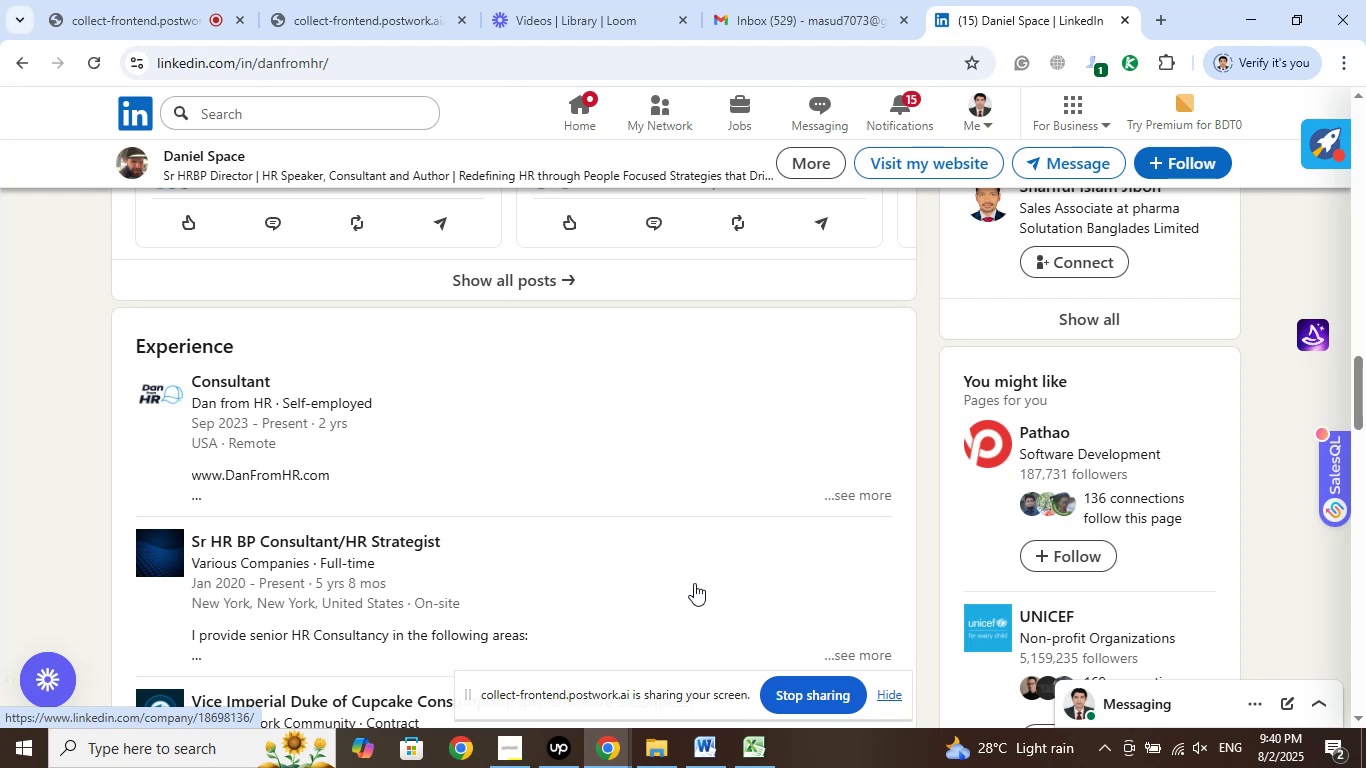 
scroll: coordinate [643, 515], scroll_direction: up, amount: 23.0
 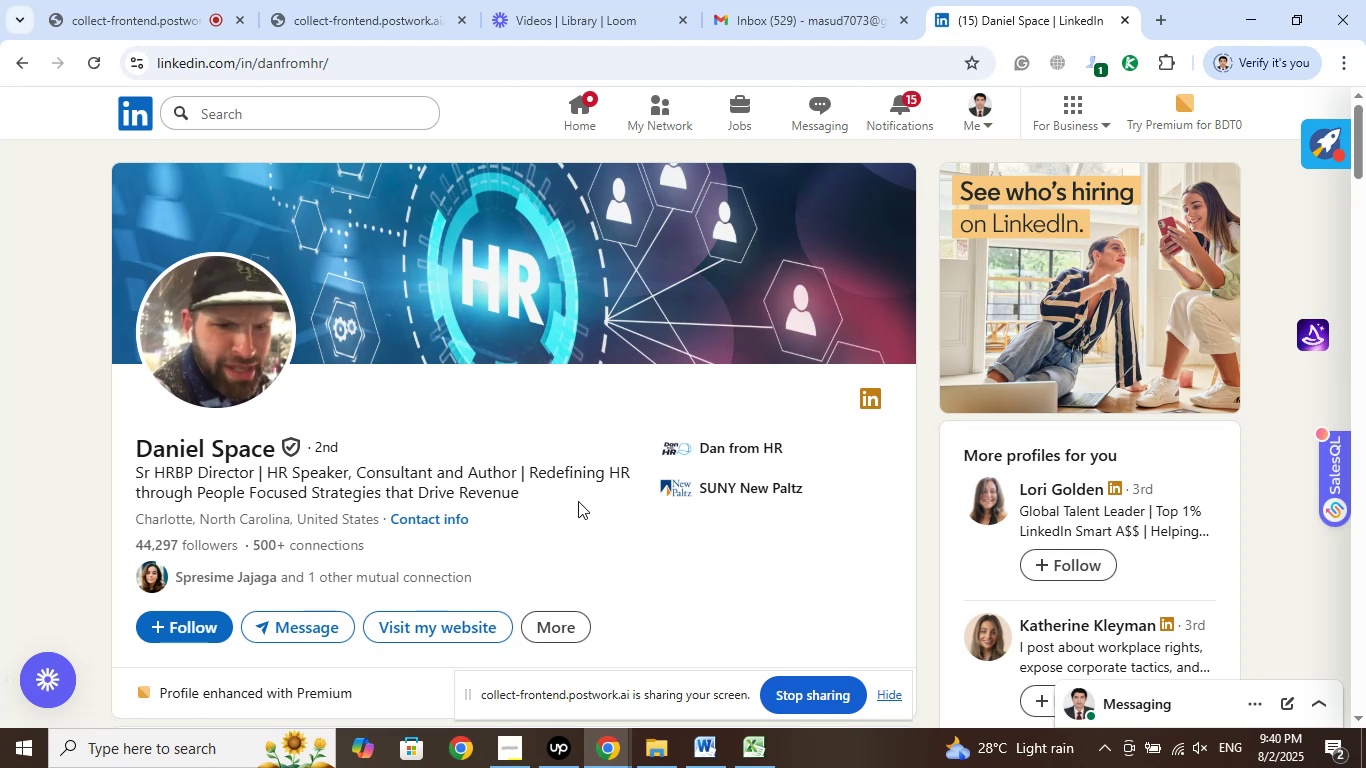 
wait(13.64)
 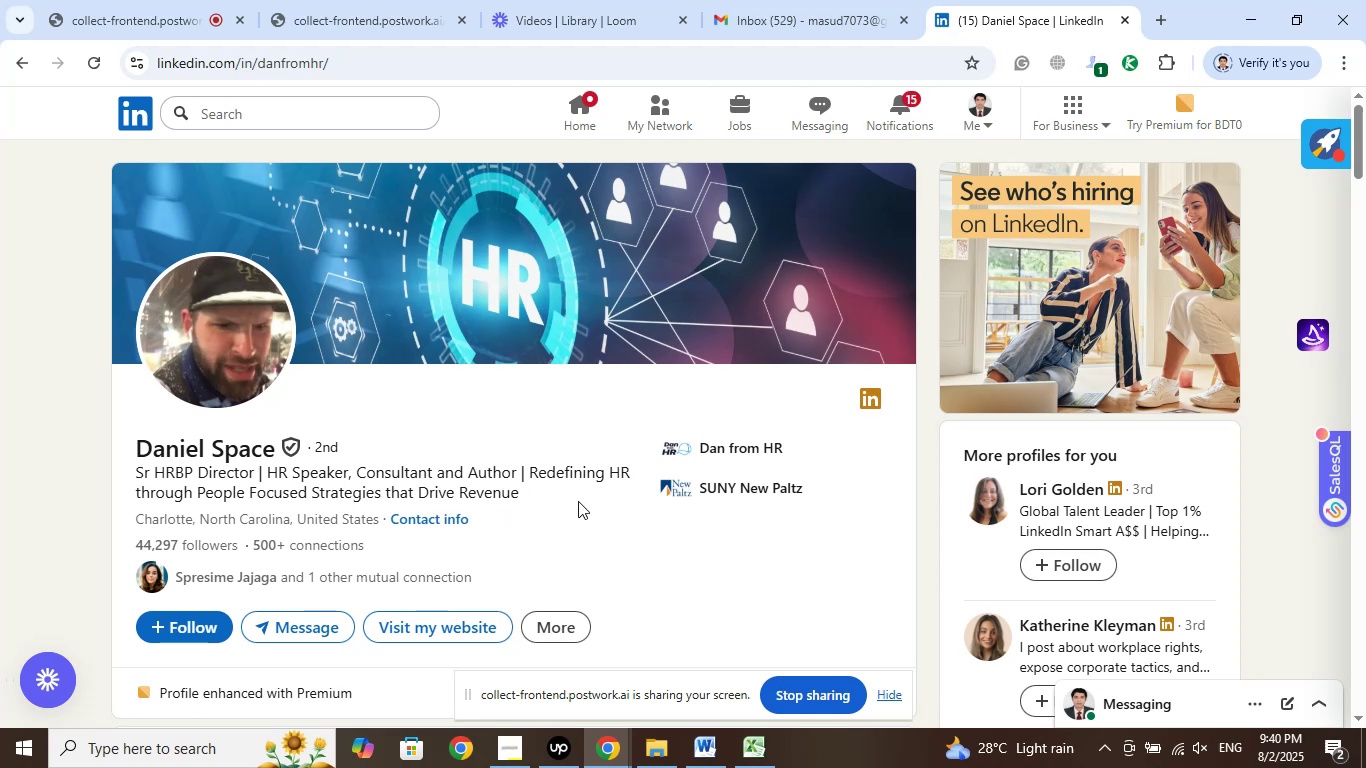 
left_click([771, 448])
 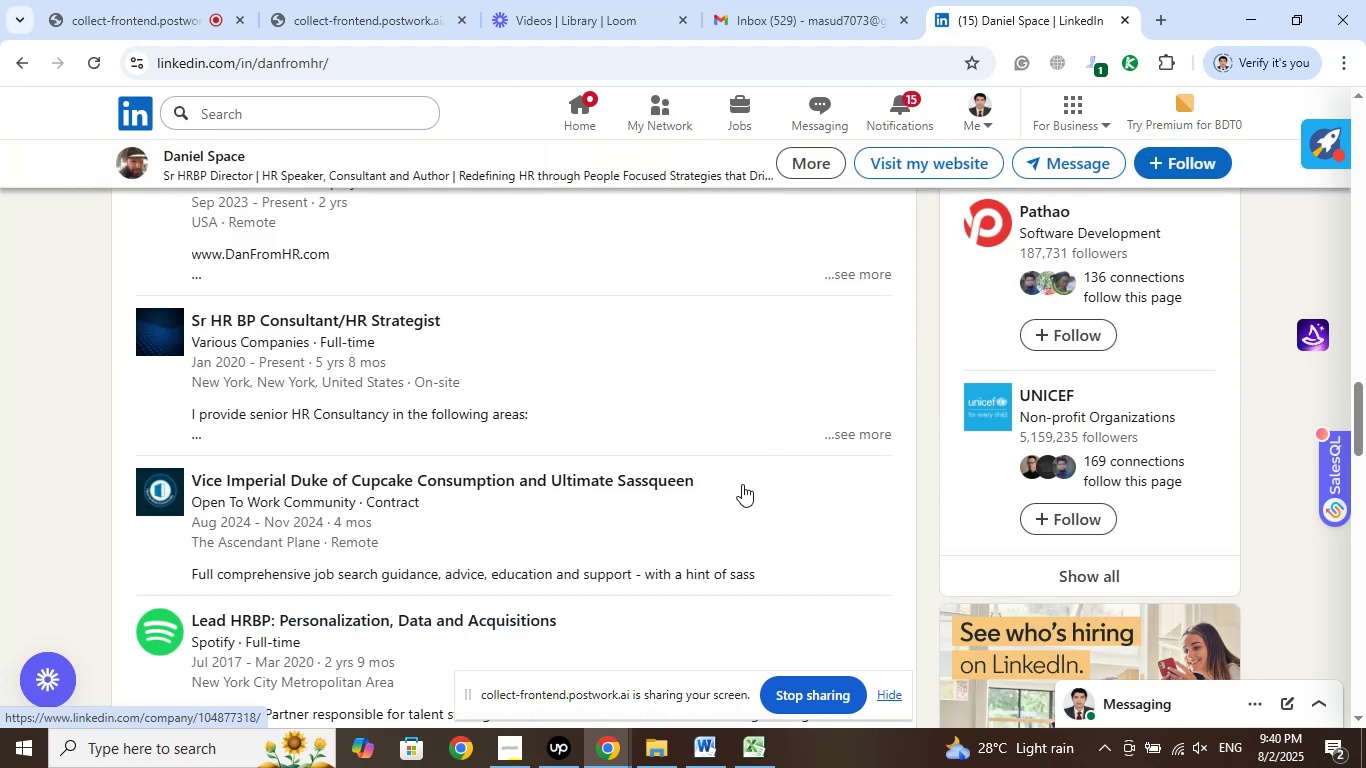 
scroll: coordinate [742, 484], scroll_direction: up, amount: 3.0
 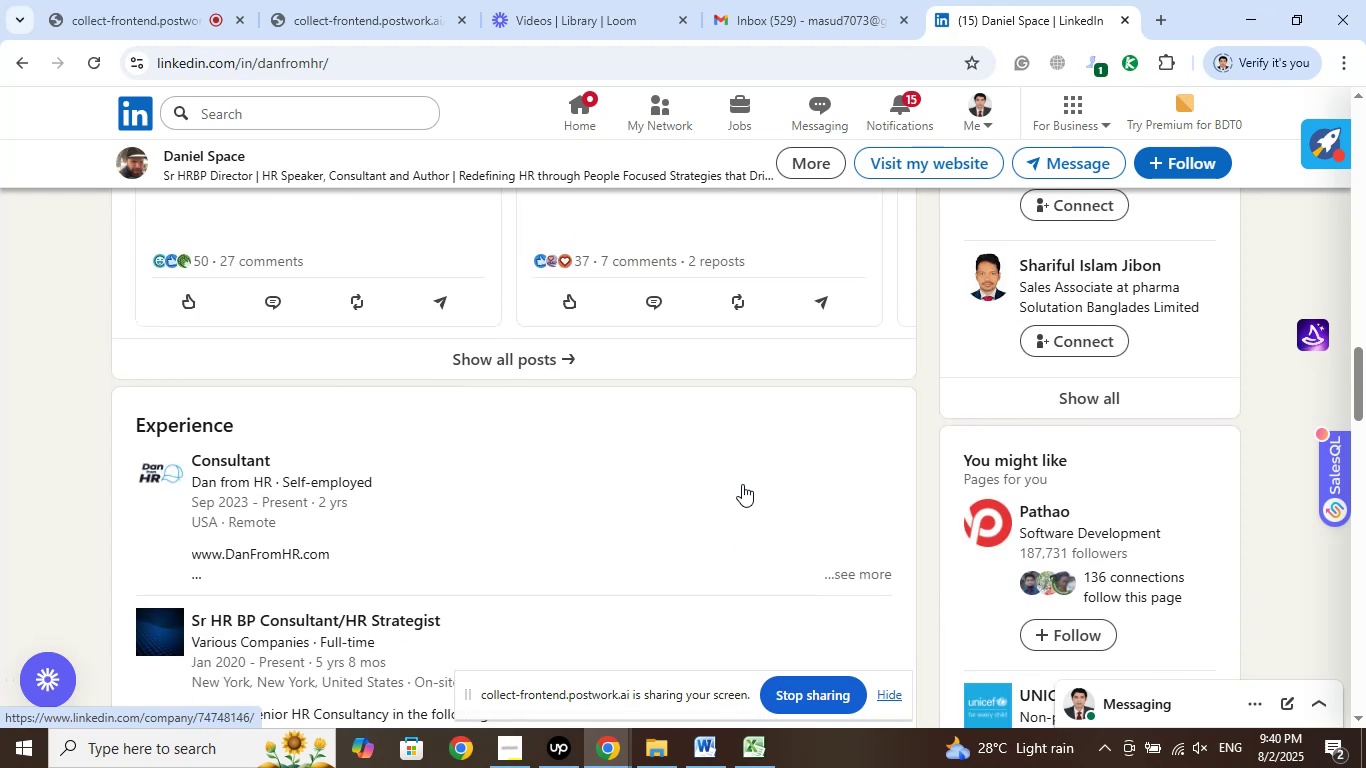 
right_click([256, 472])
 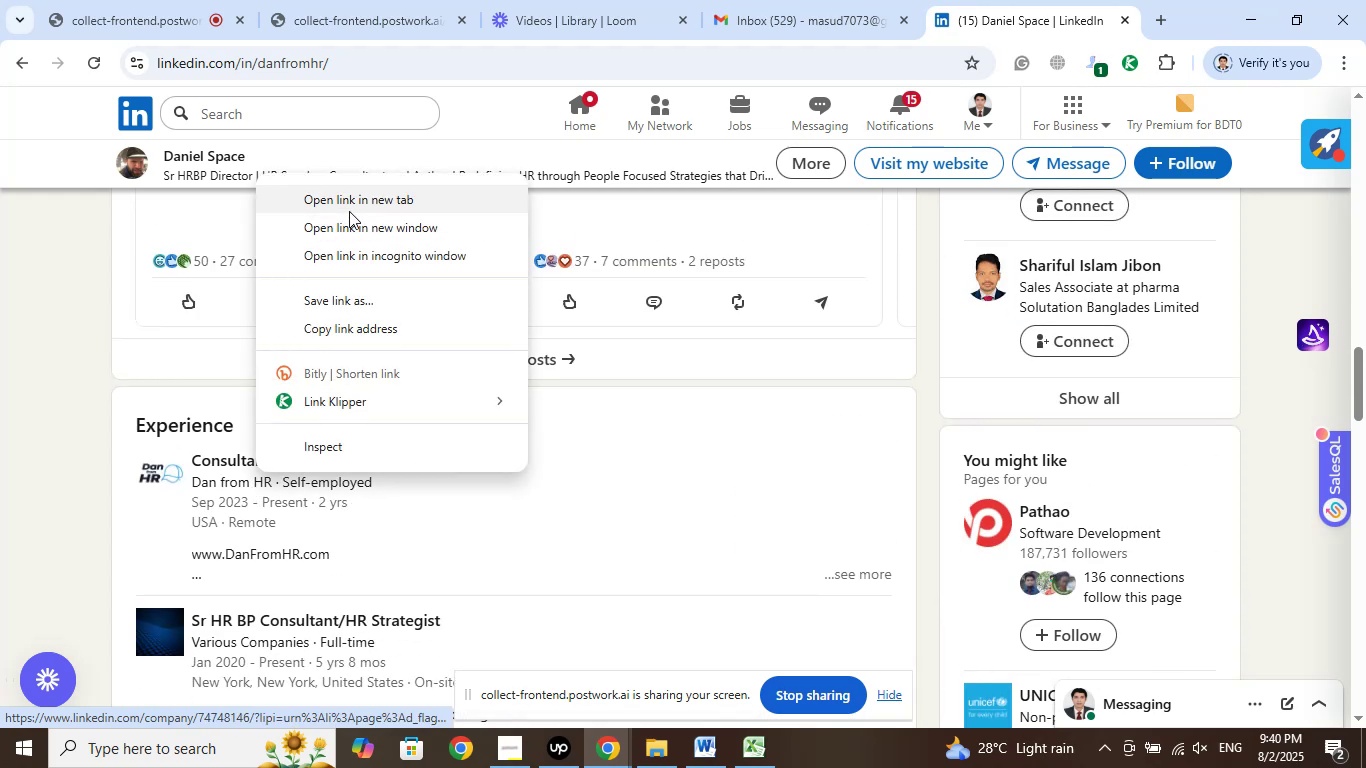 
left_click([349, 203])
 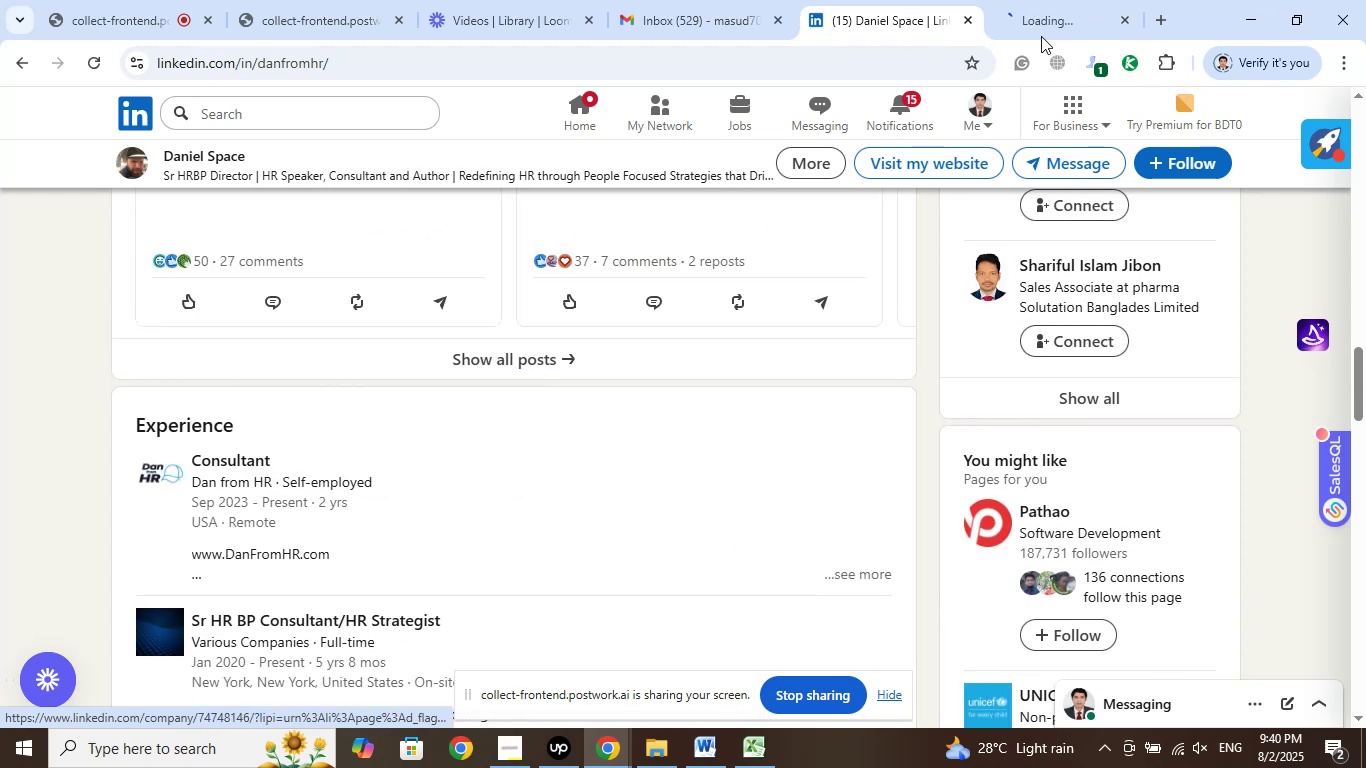 
left_click([1043, 25])
 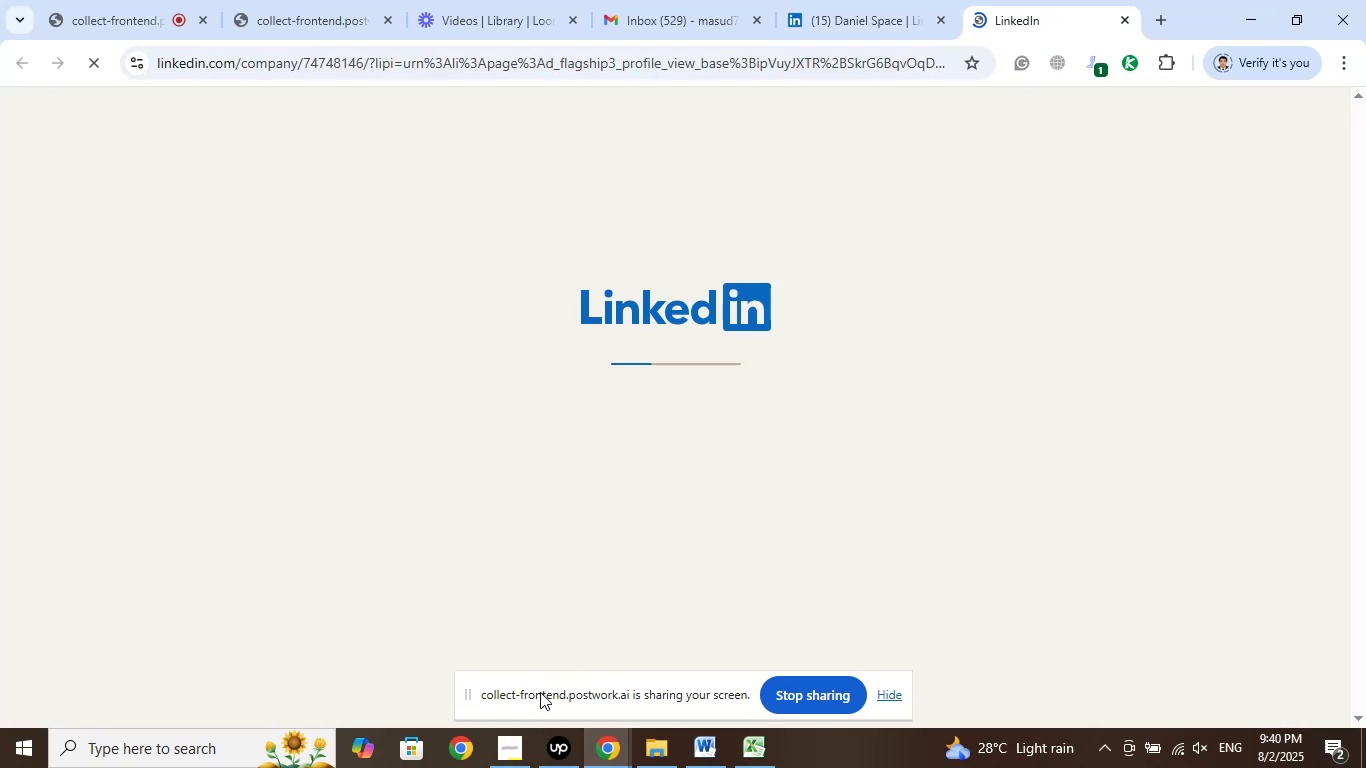 
left_click([567, 745])
 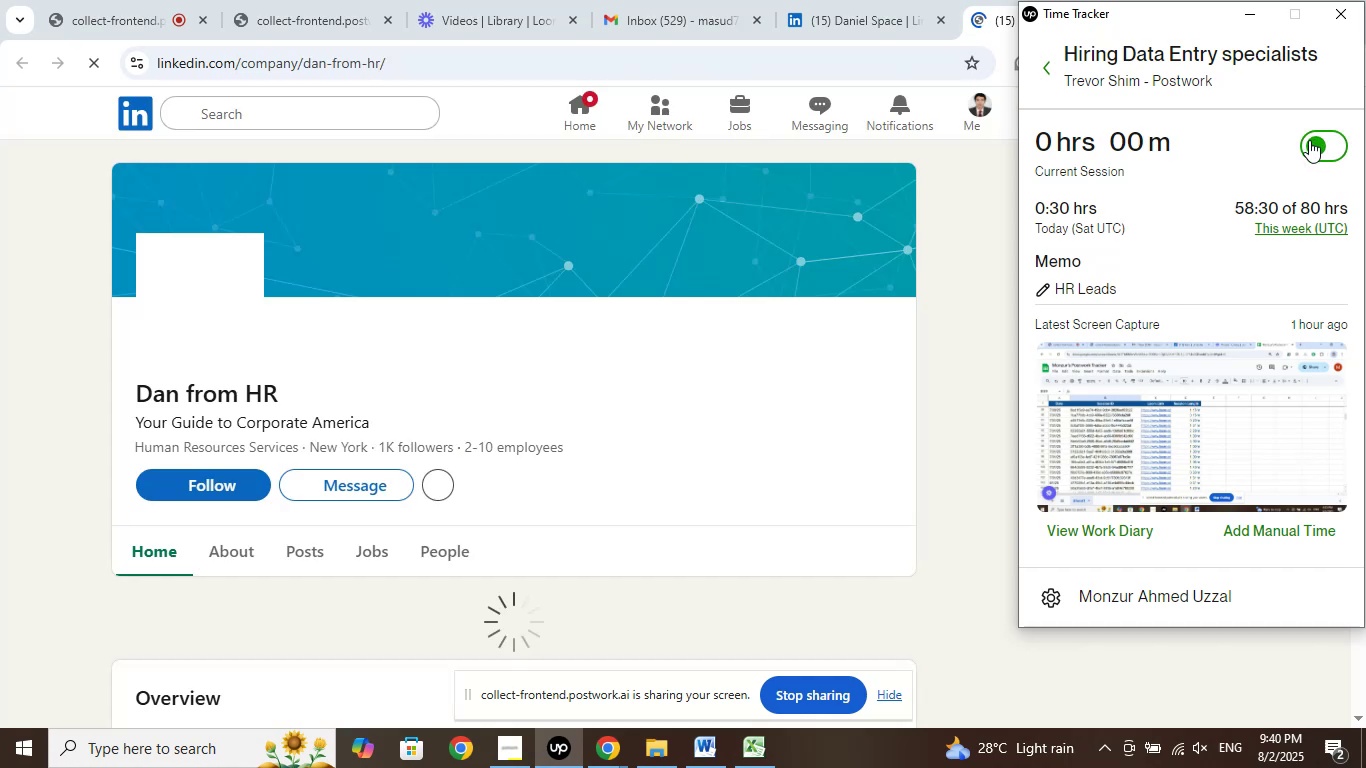 
wait(7.5)
 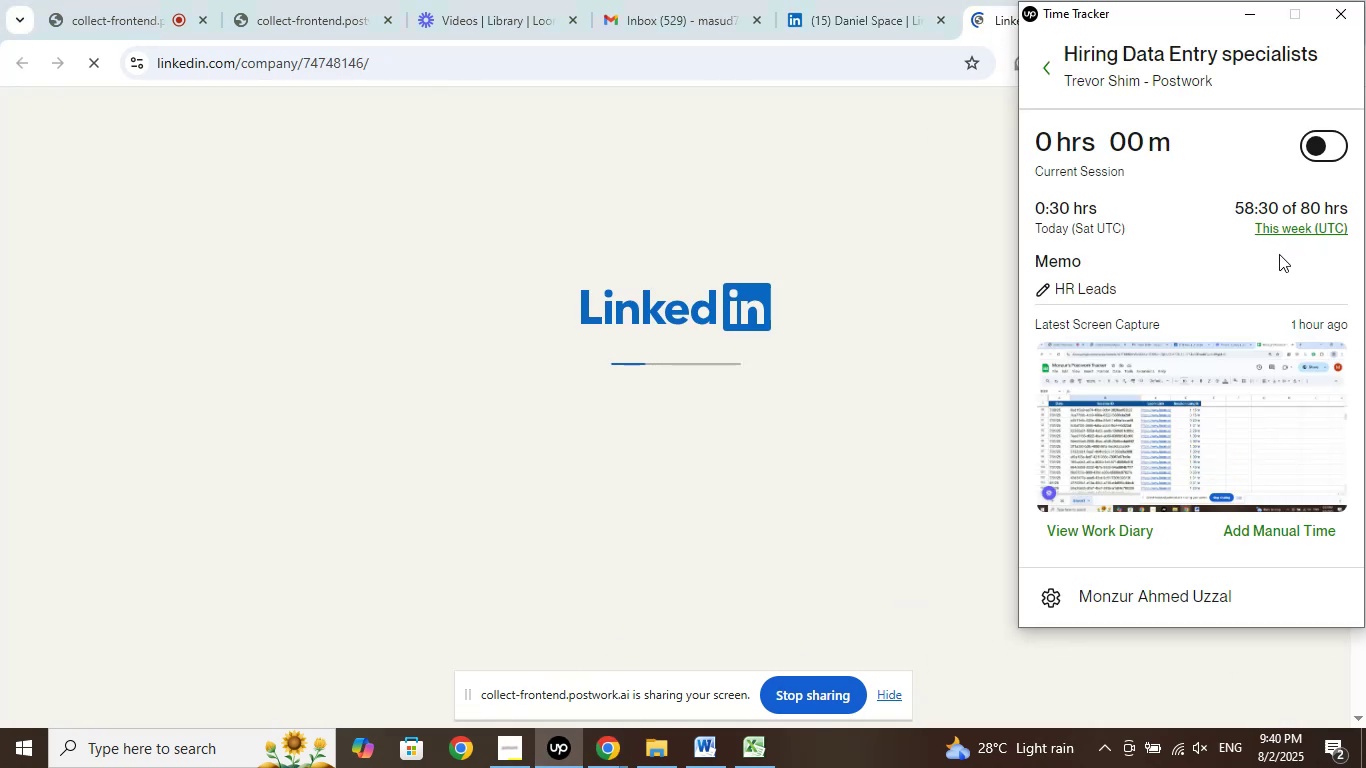 
left_click([1309, 140])
 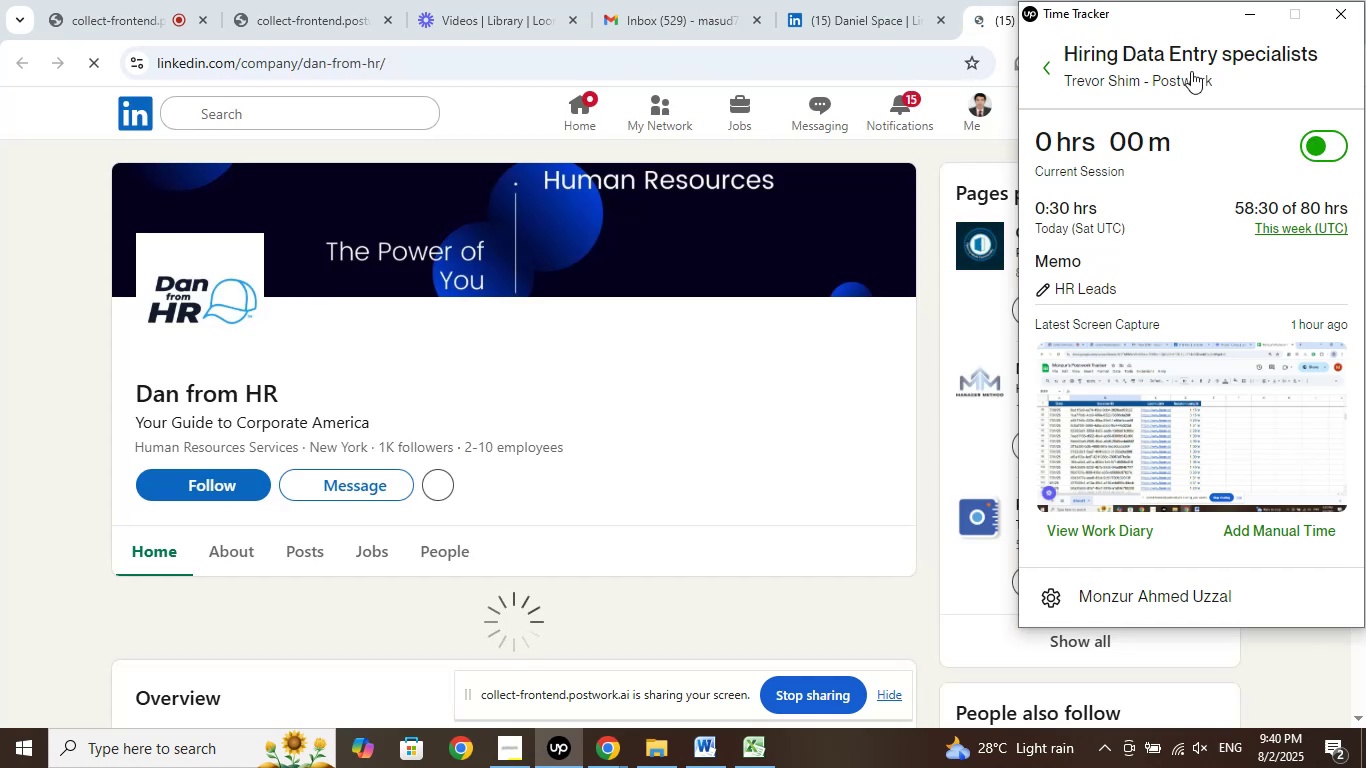 
left_click([1242, 14])
 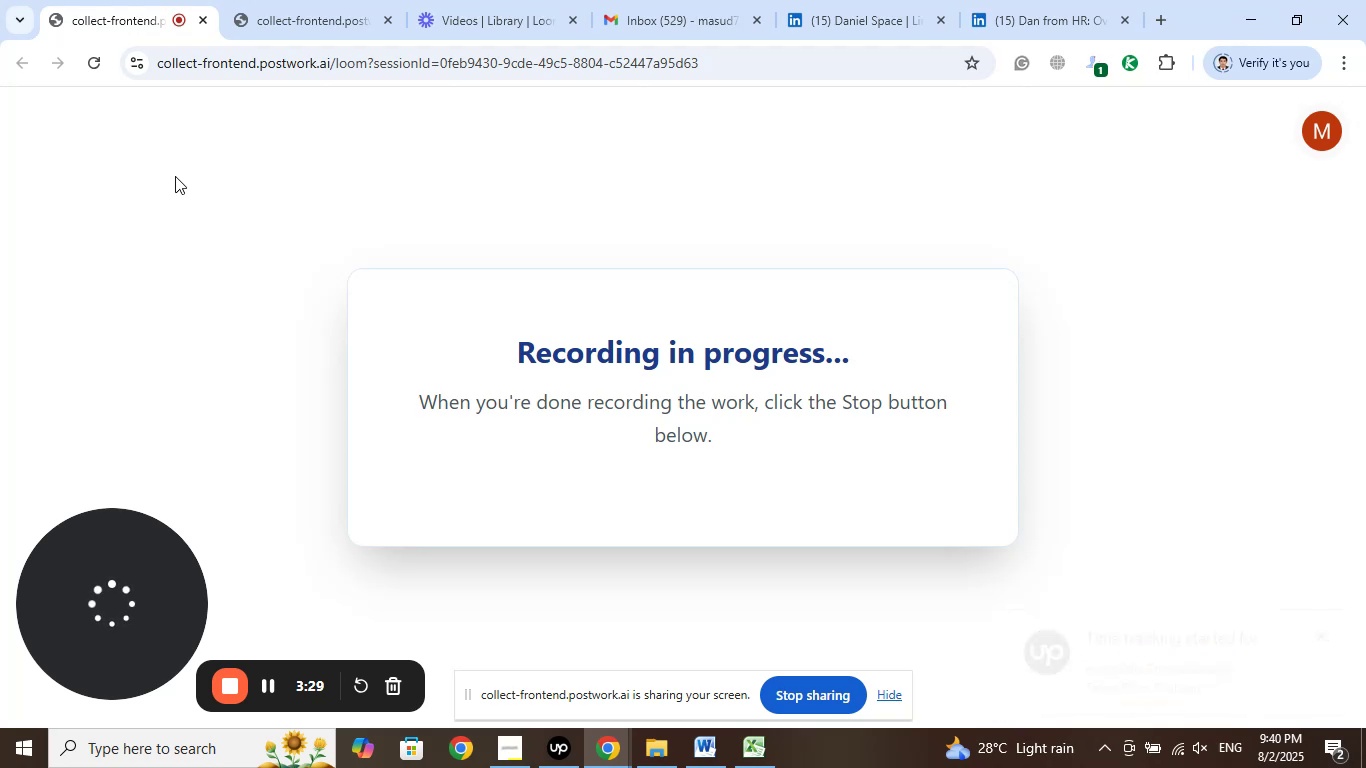 
left_click([302, 10])
 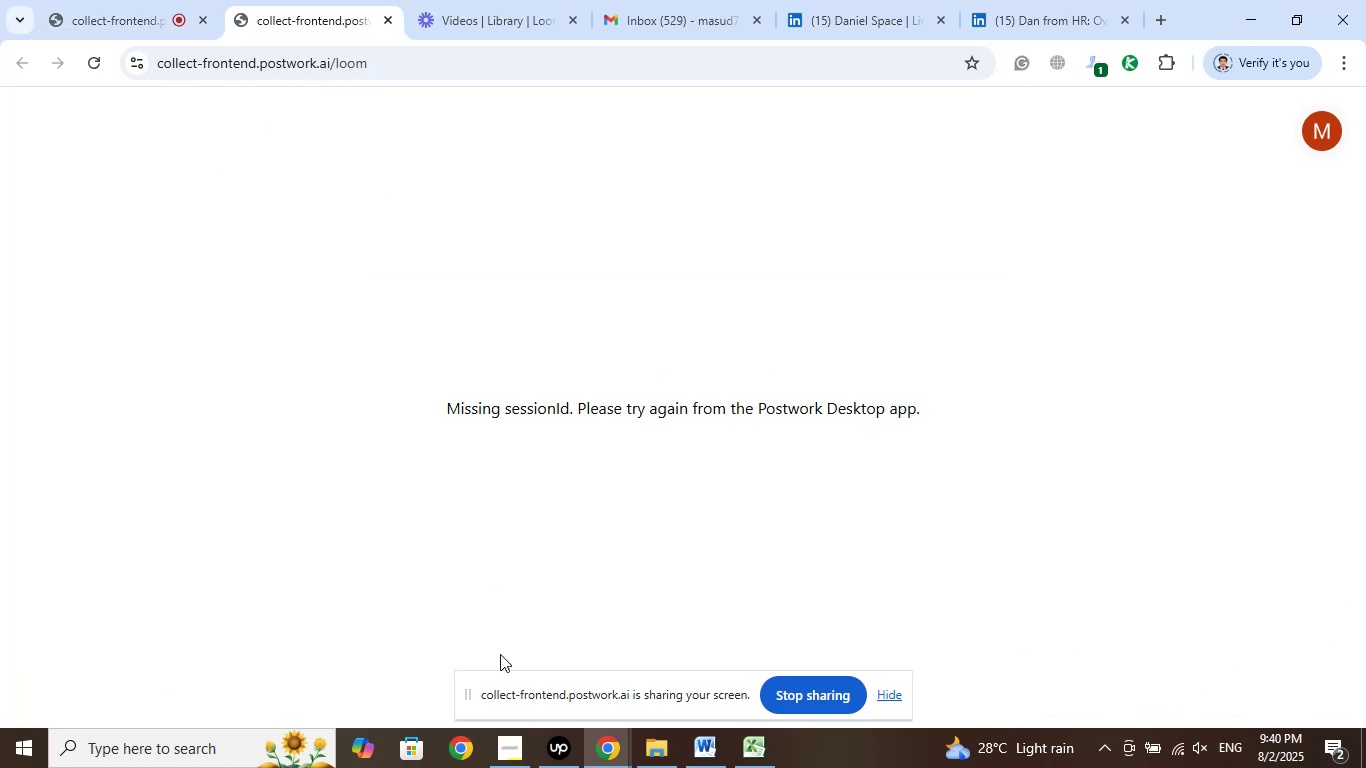 
left_click([506, 756])
 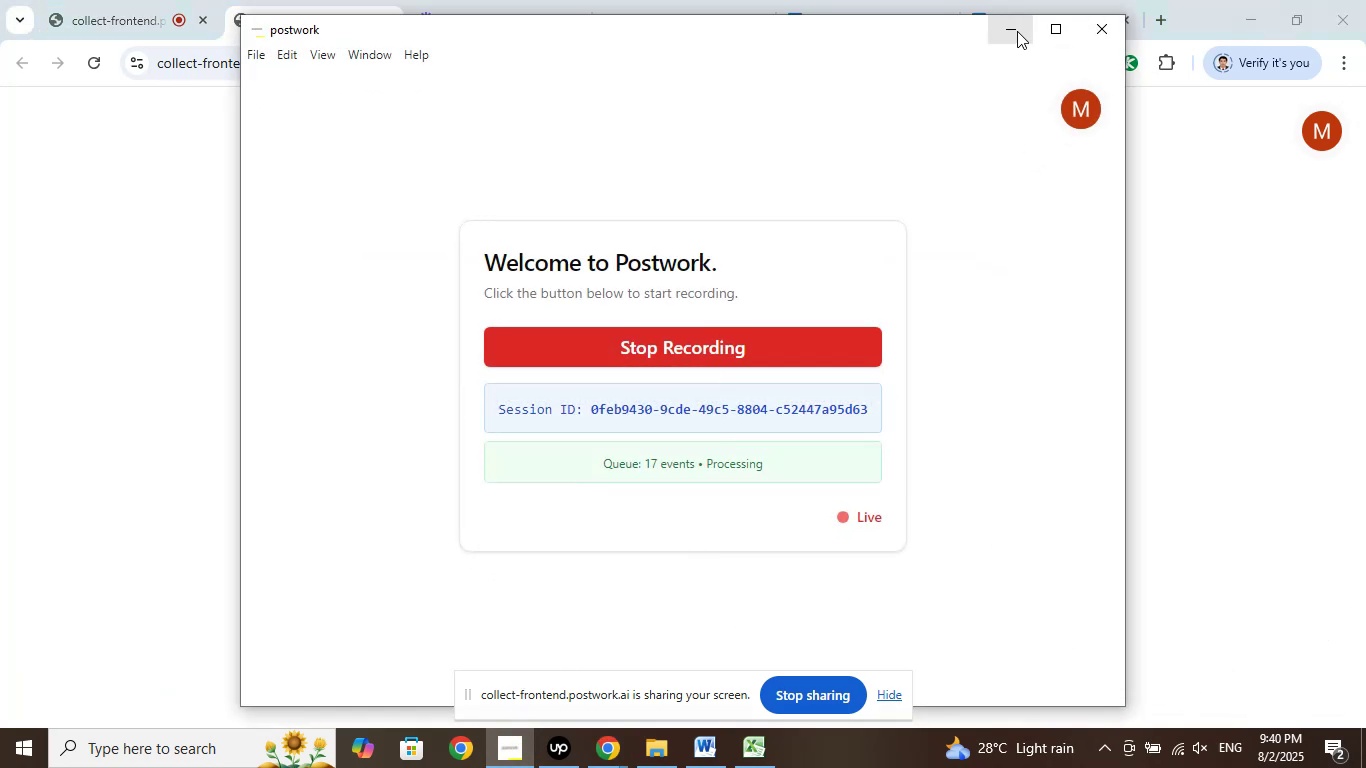 
left_click([1016, 26])
 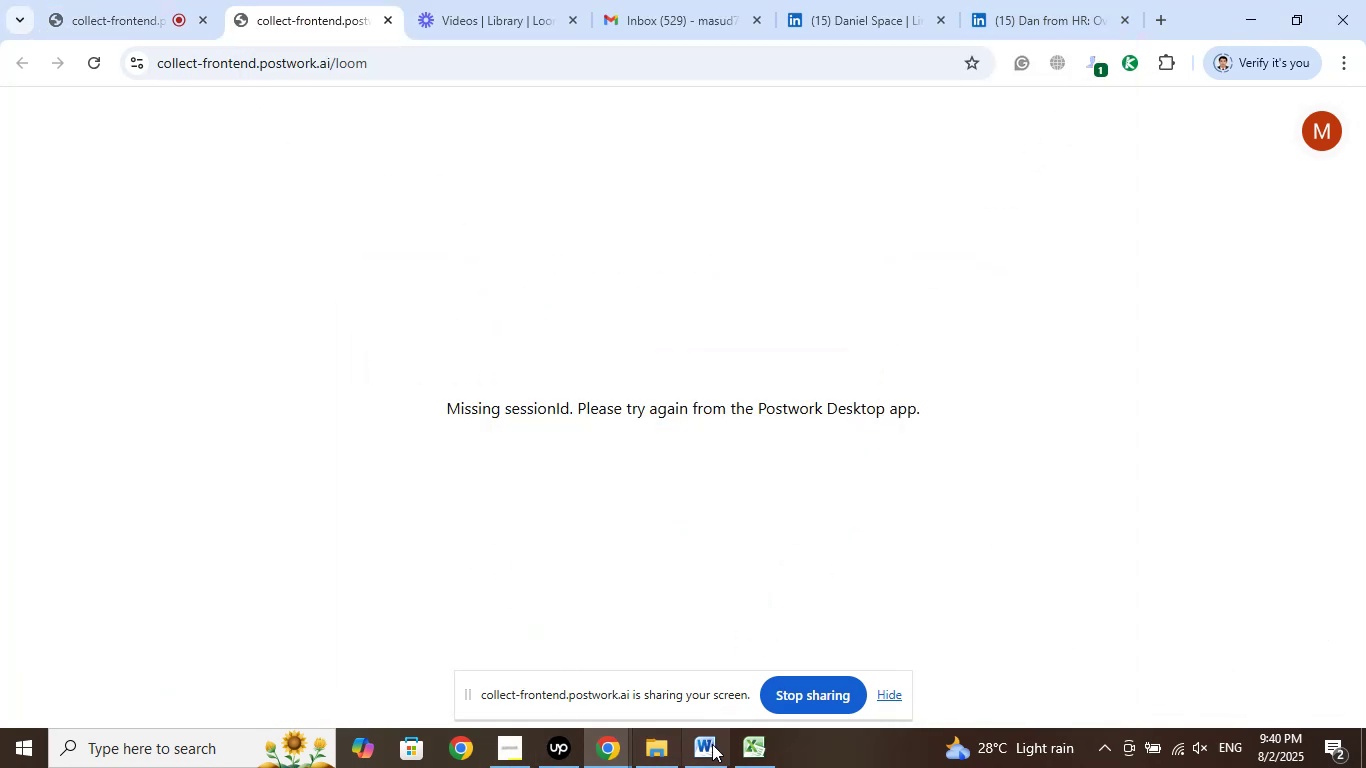 
left_click([756, 750])
 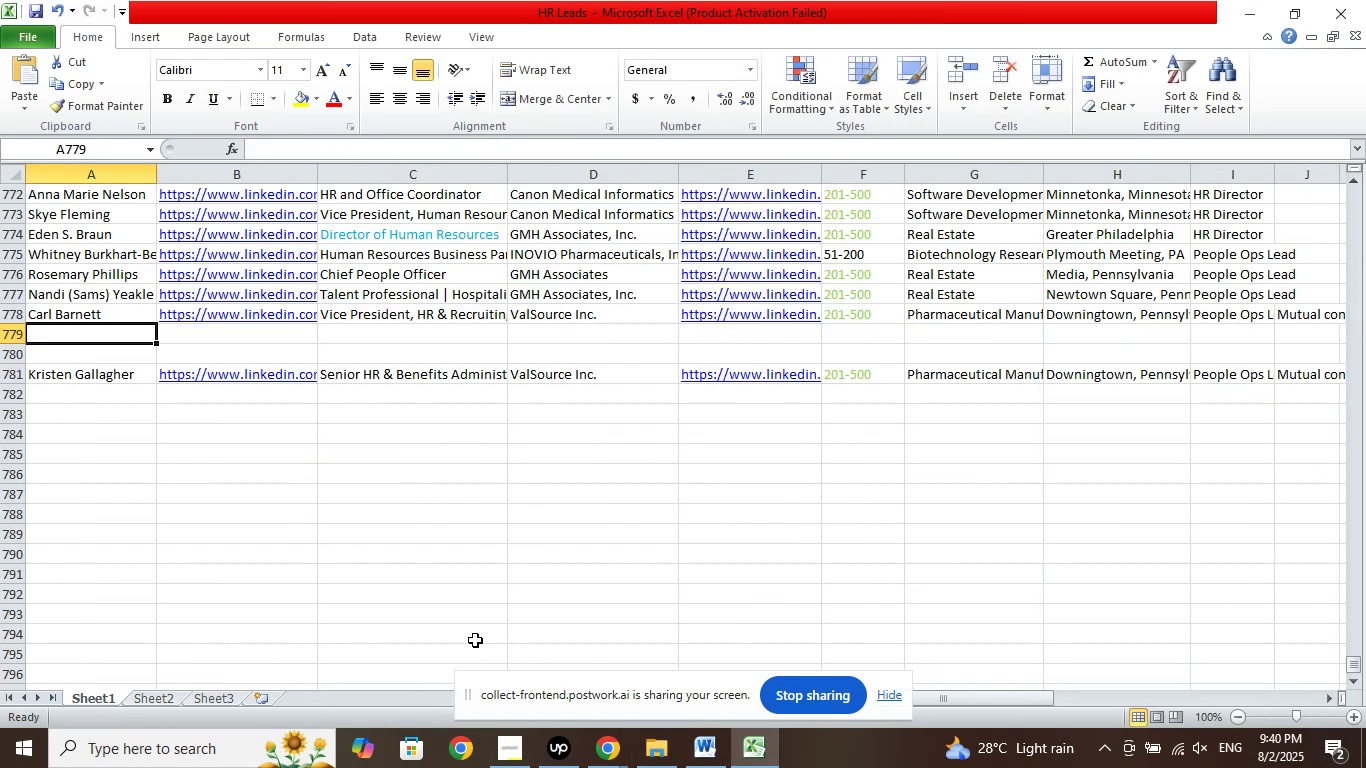 
wait(8.76)
 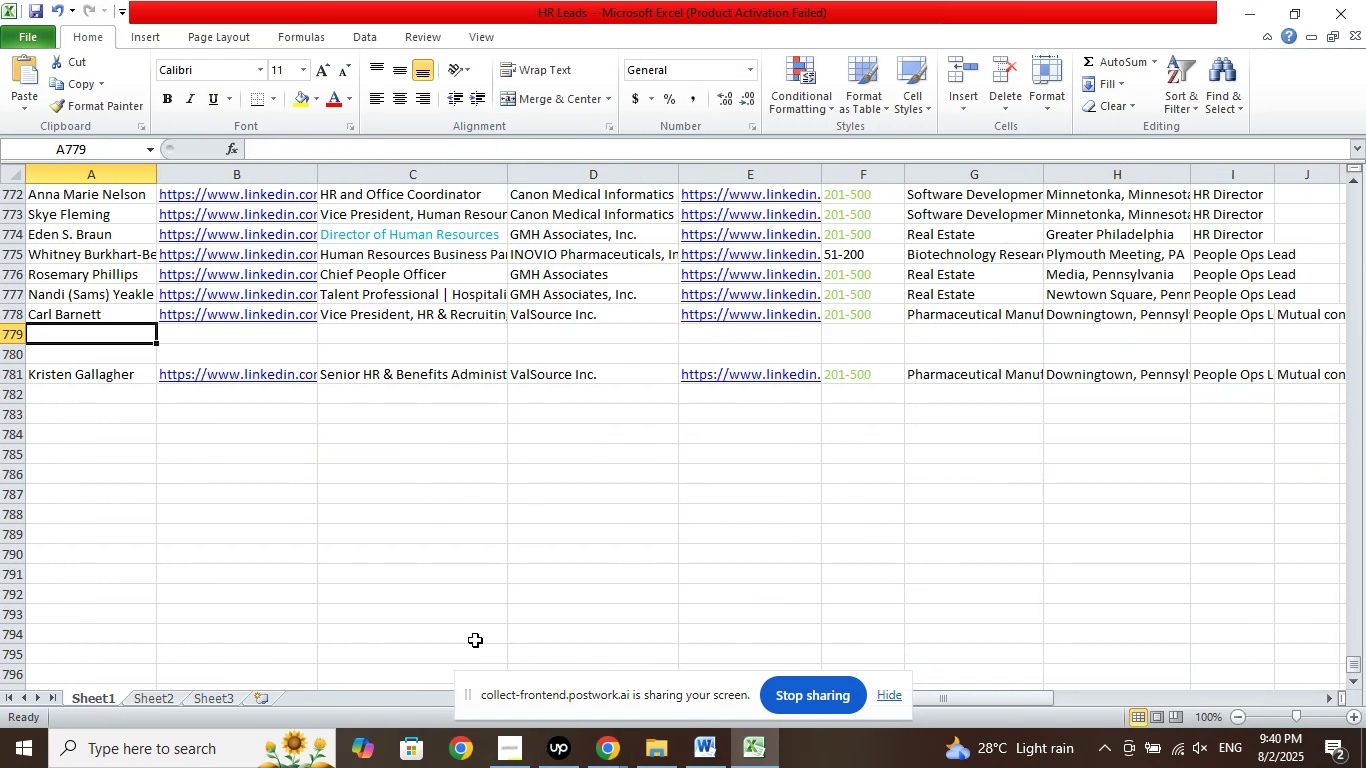 
double_click([580, 671])
 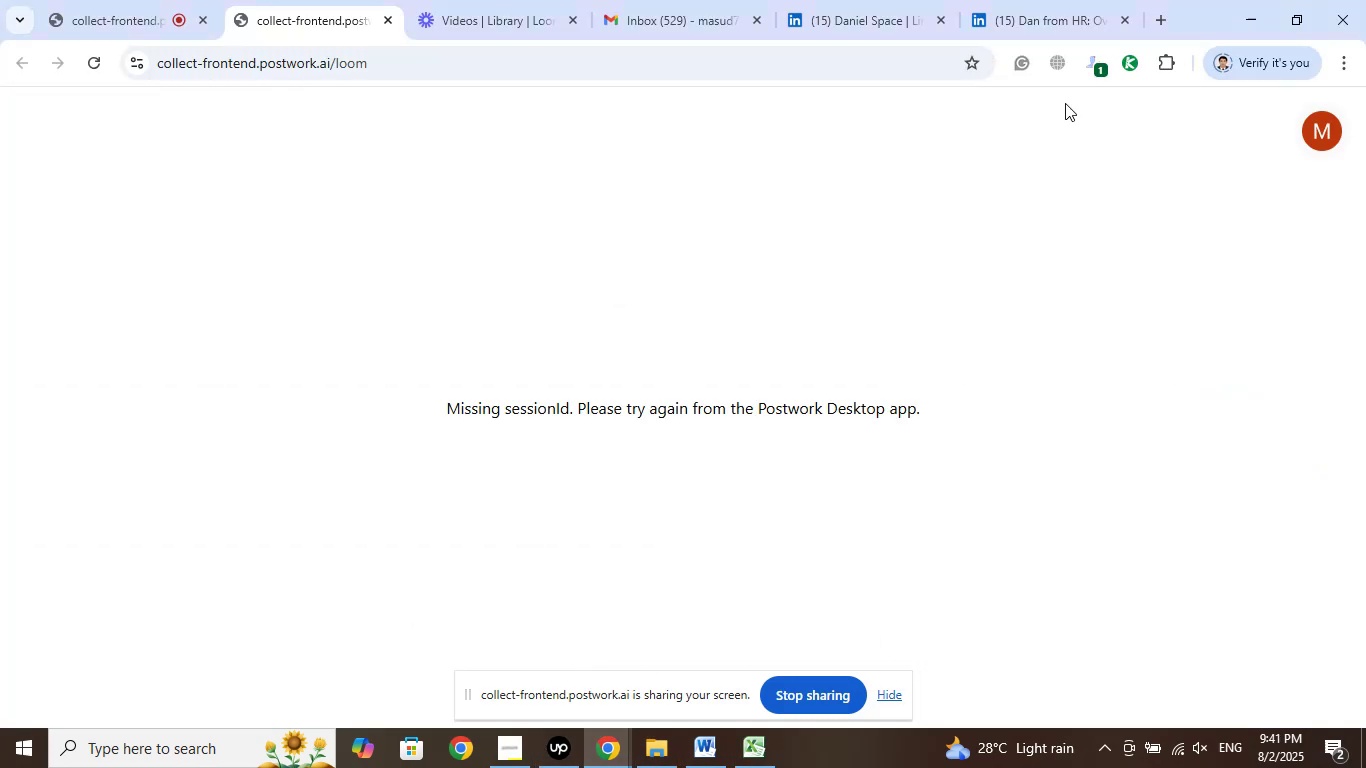 
left_click([1035, 8])
 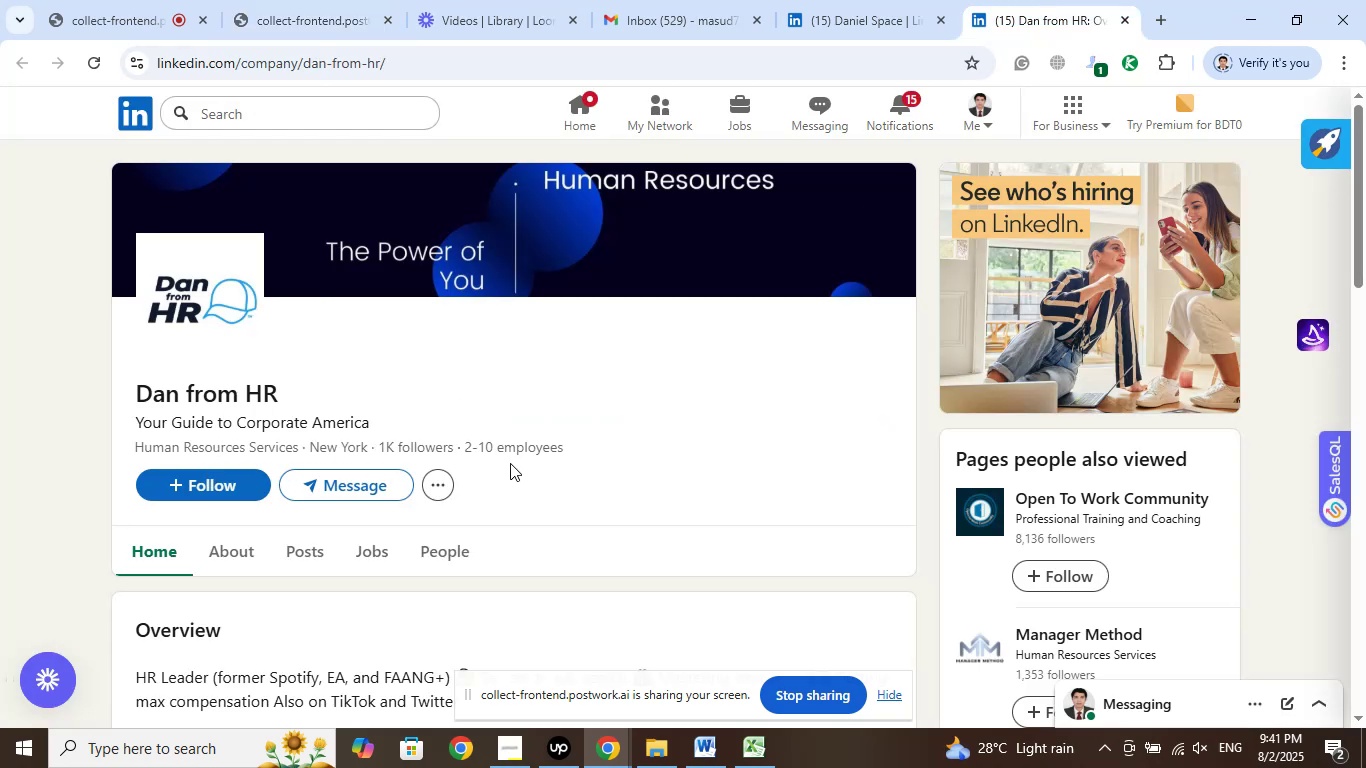 
wait(7.4)
 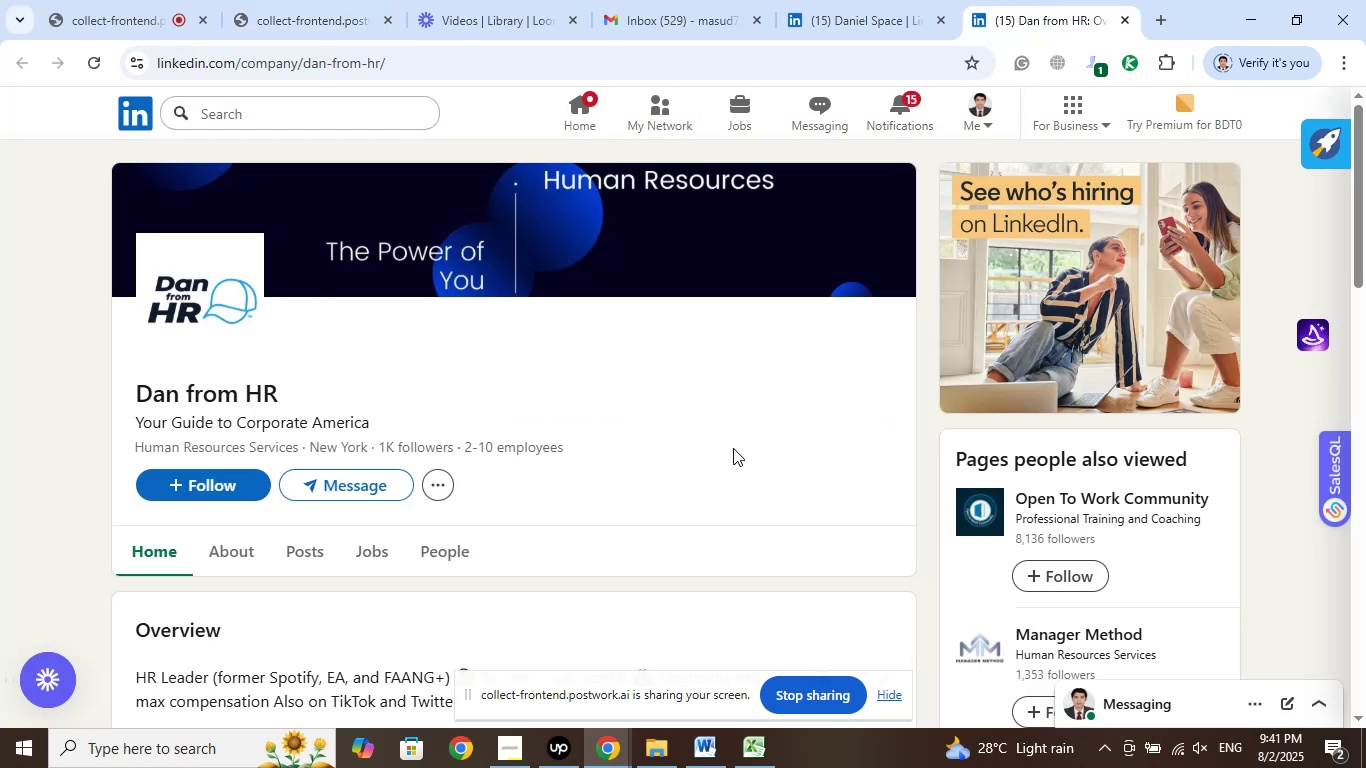 
left_click([1130, 19])
 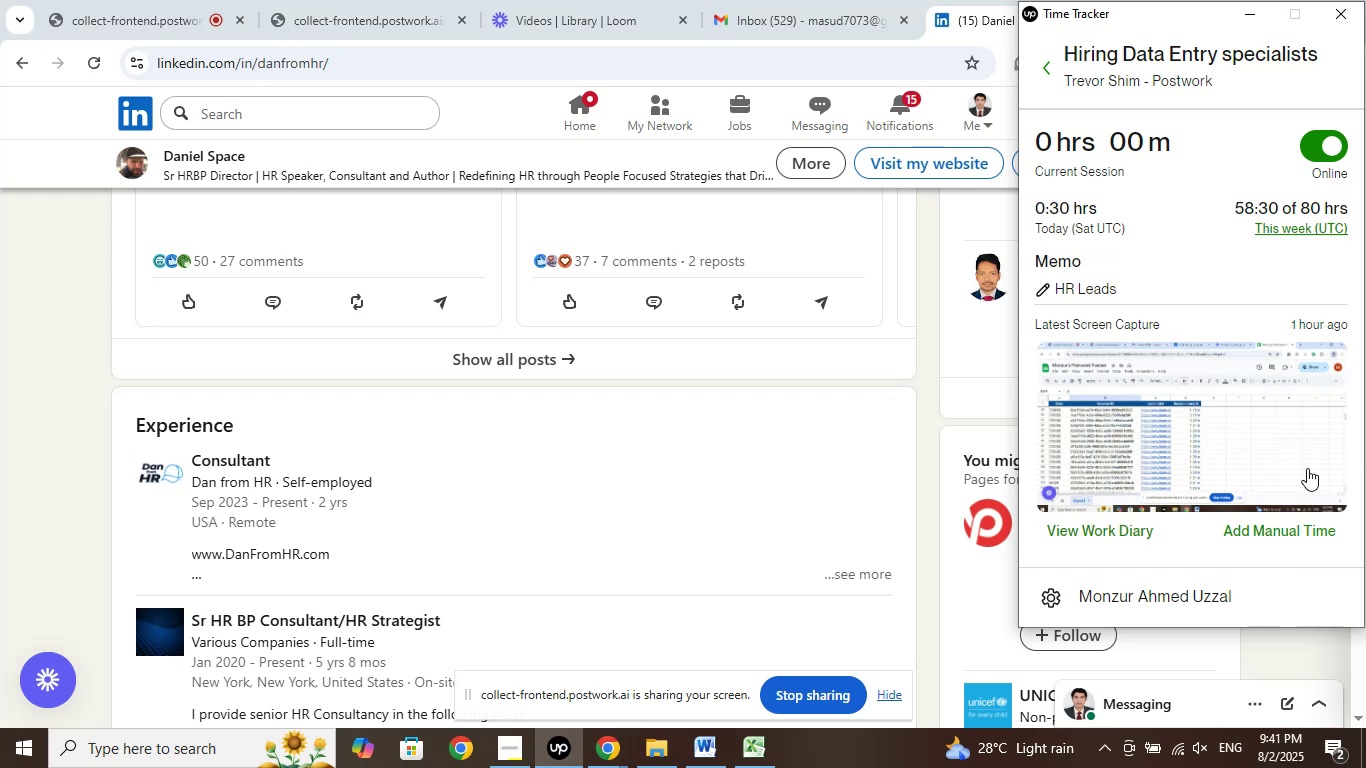 
wait(8.9)
 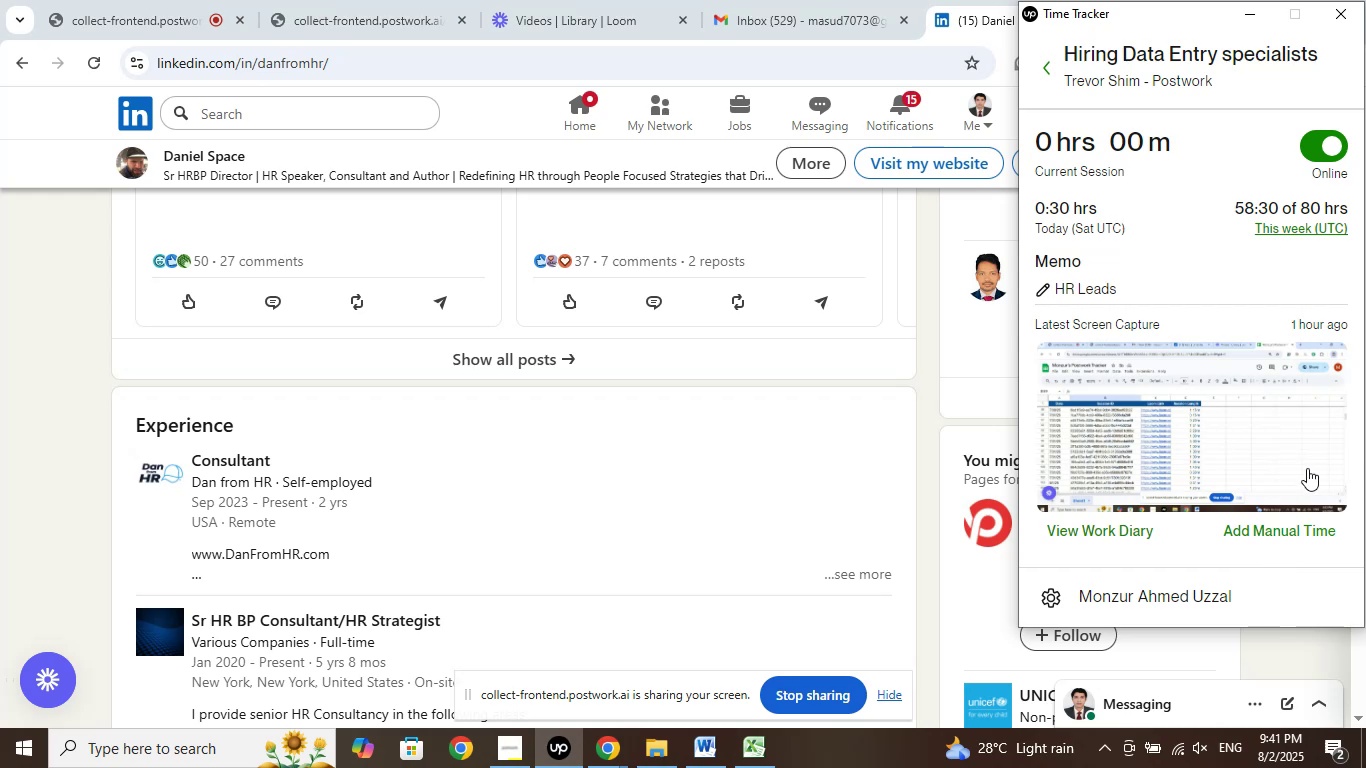 
left_click([1240, 16])
 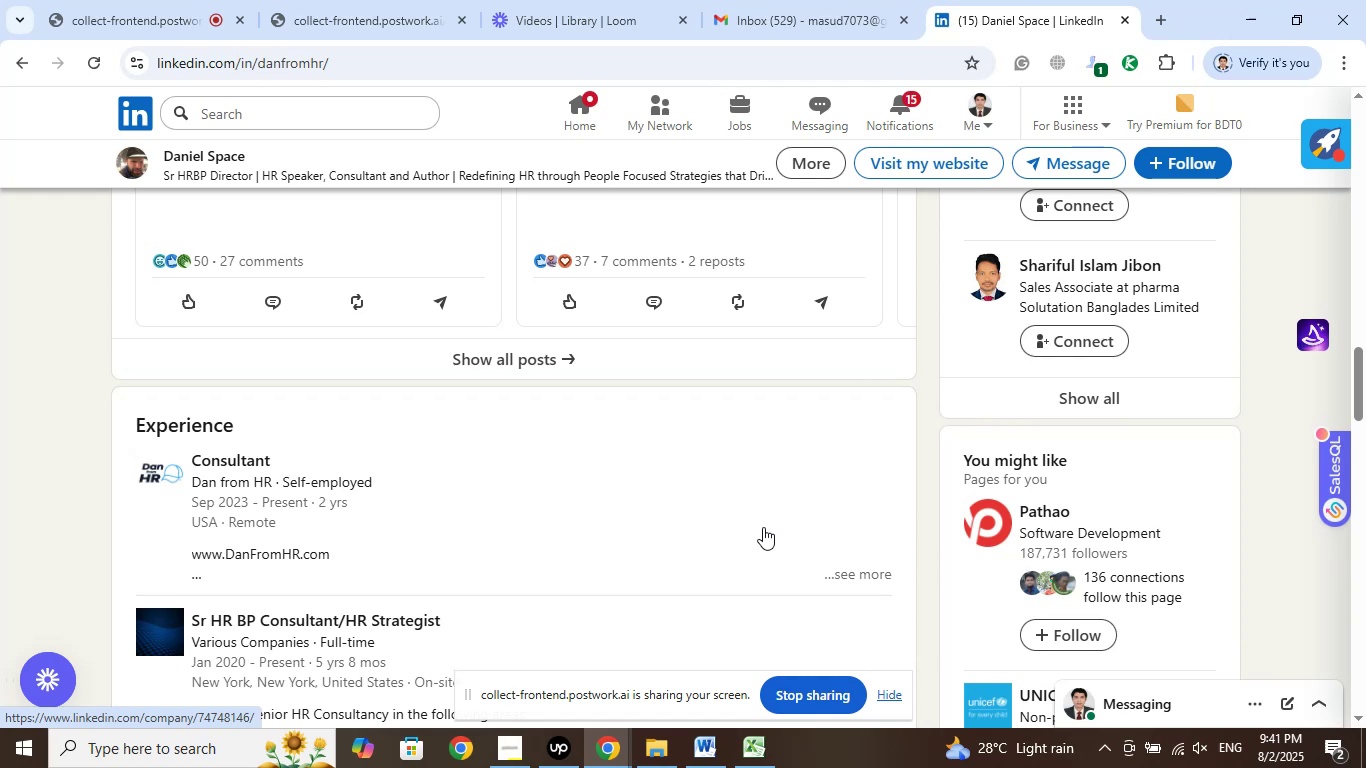 
wait(8.84)
 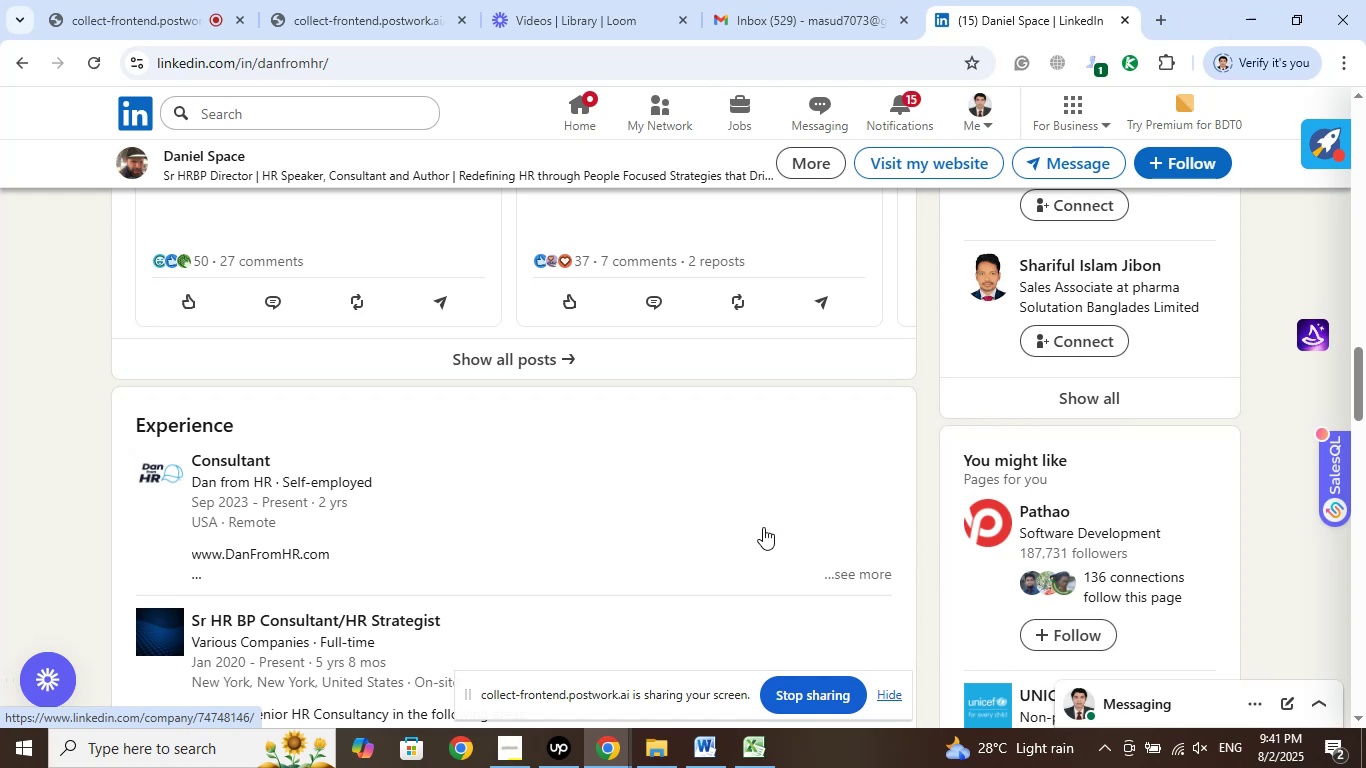 
scroll: coordinate [1198, 457], scroll_direction: up, amount: 27.0
 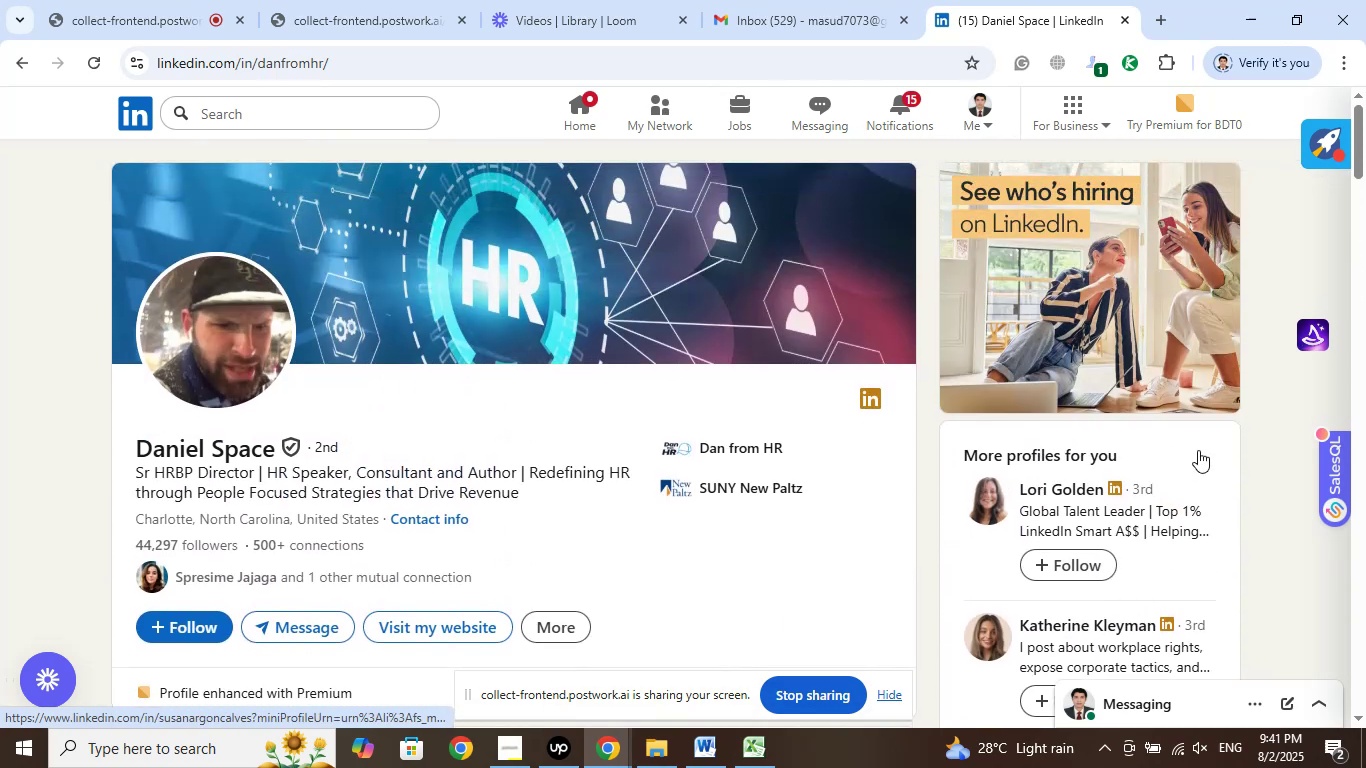 
scroll: coordinate [1198, 450], scroll_direction: down, amount: 8.0
 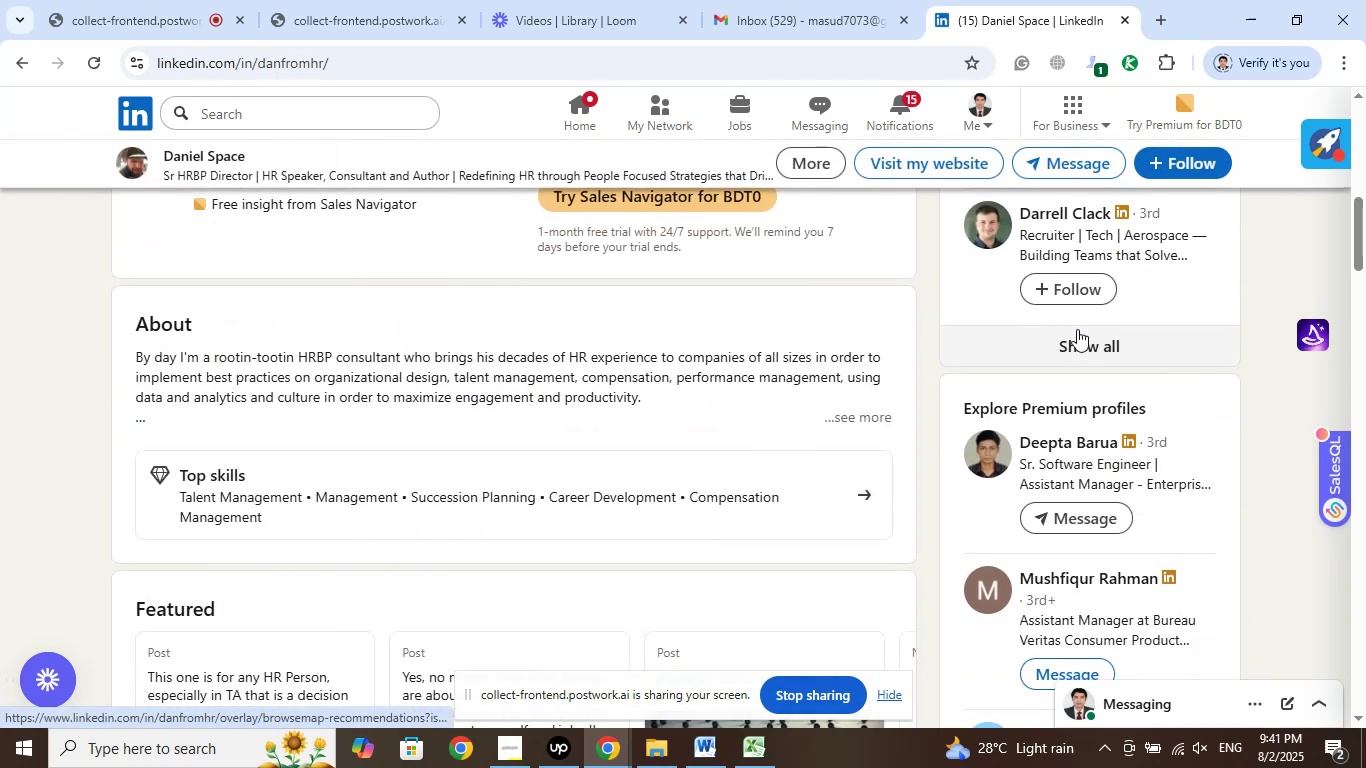 
left_click([1080, 339])
 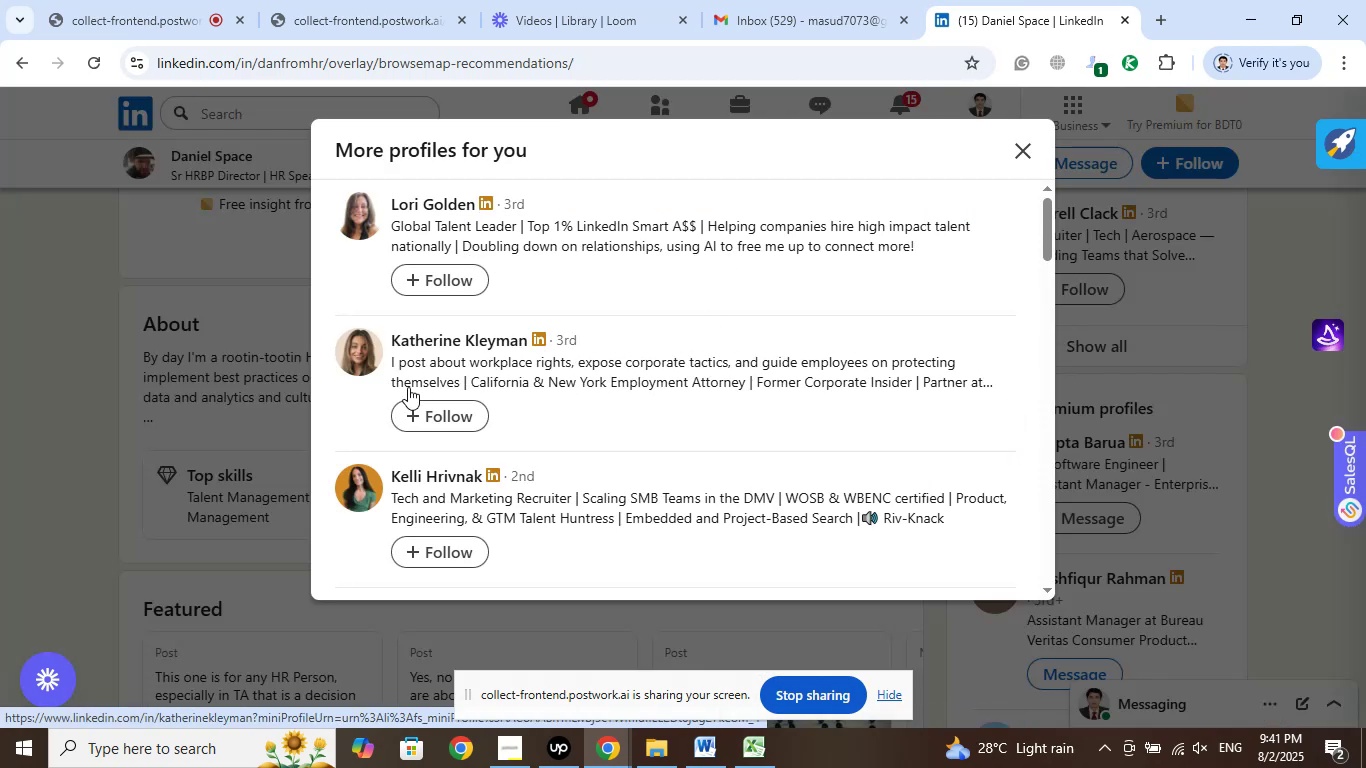 
wait(10.49)
 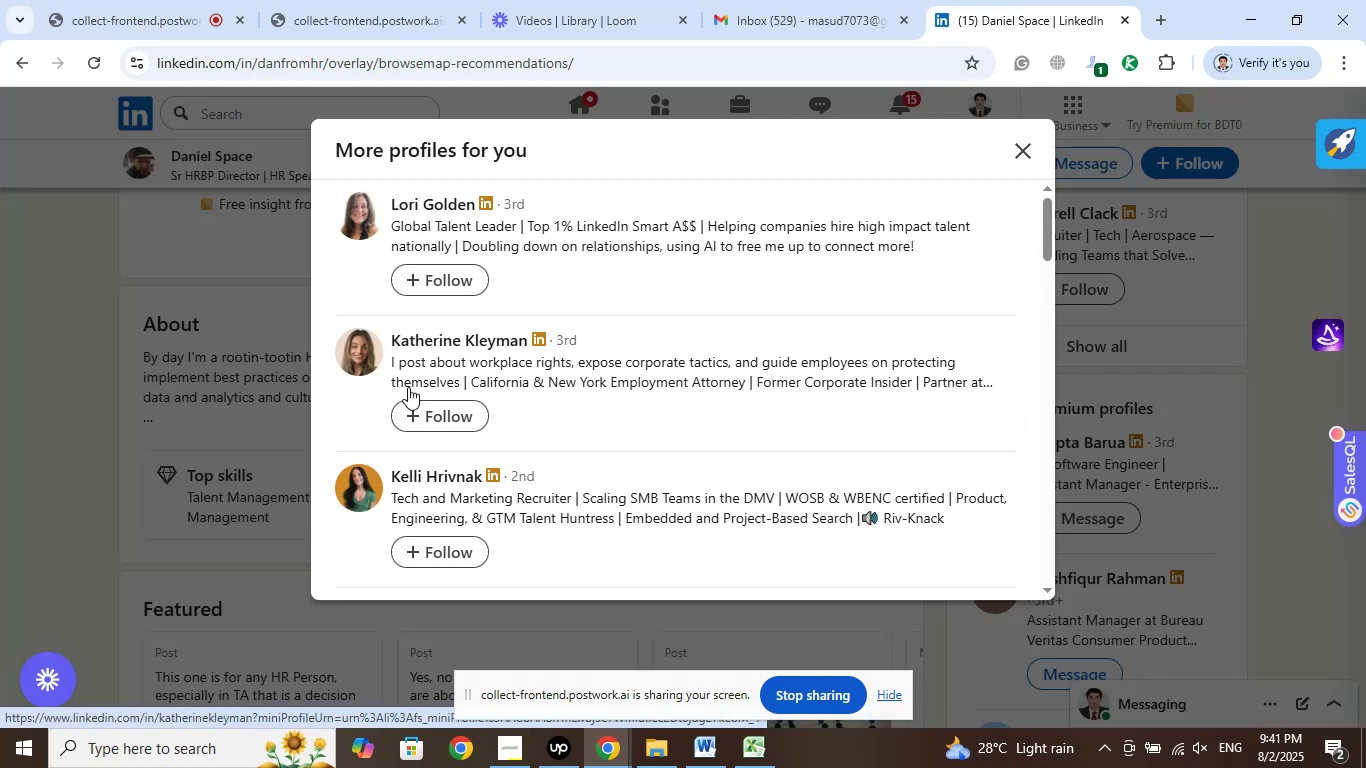 
scroll: coordinate [824, 406], scroll_direction: down, amount: 8.0
 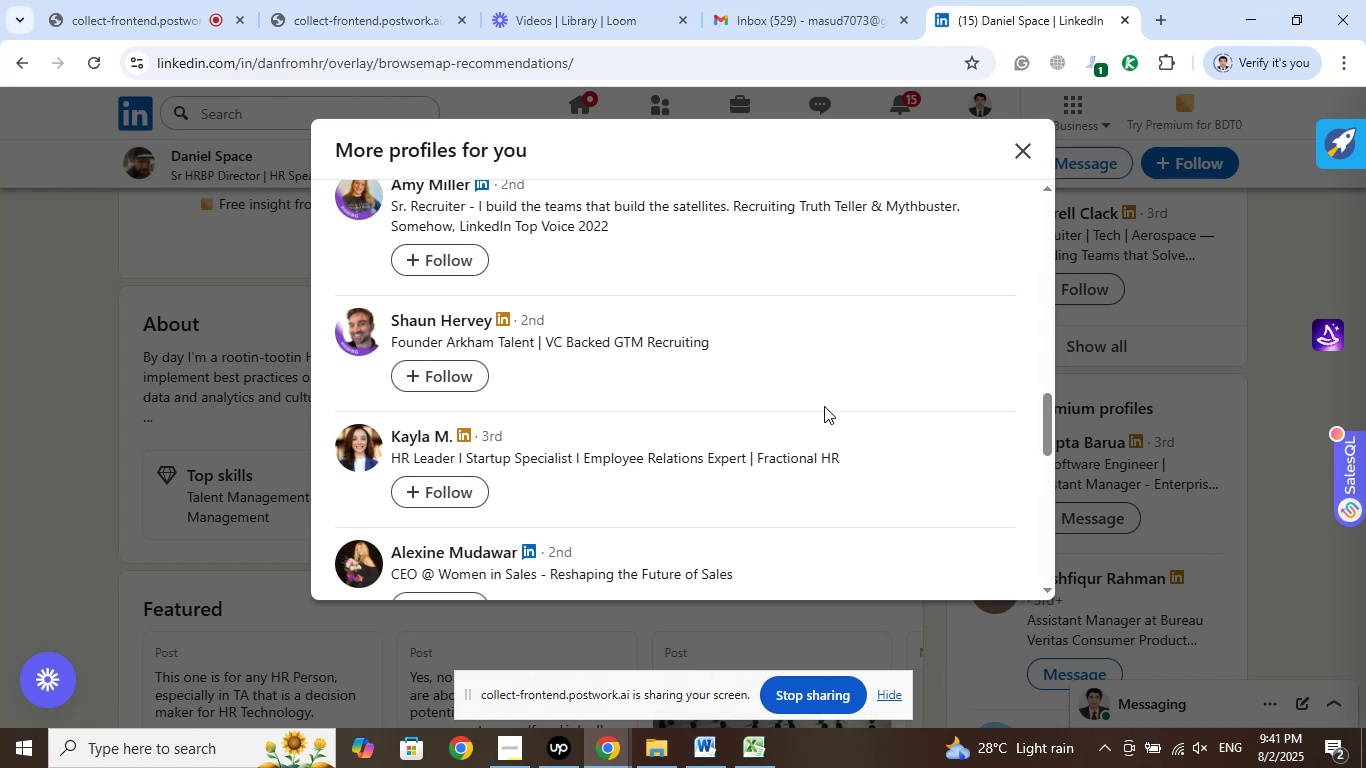 
scroll: coordinate [824, 406], scroll_direction: down, amount: 4.0
 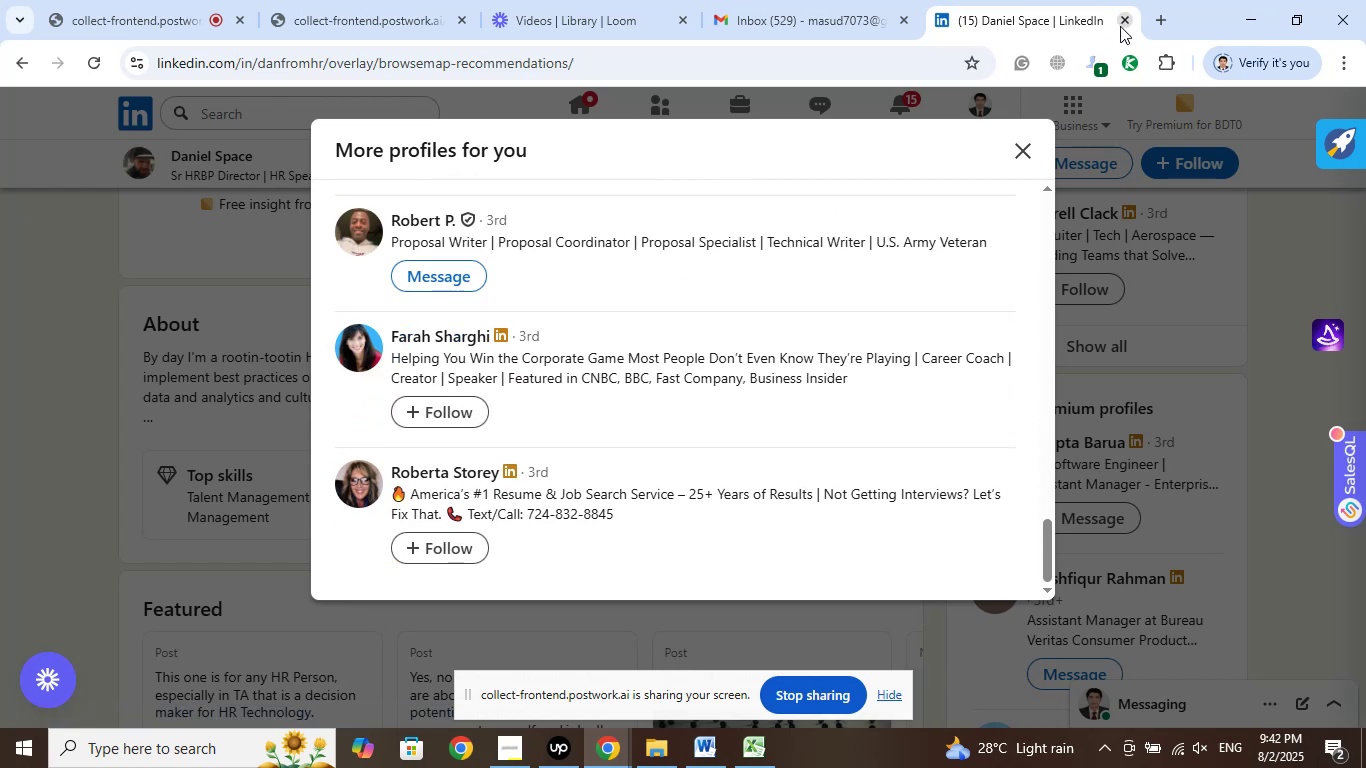 
left_click([1125, 20])
 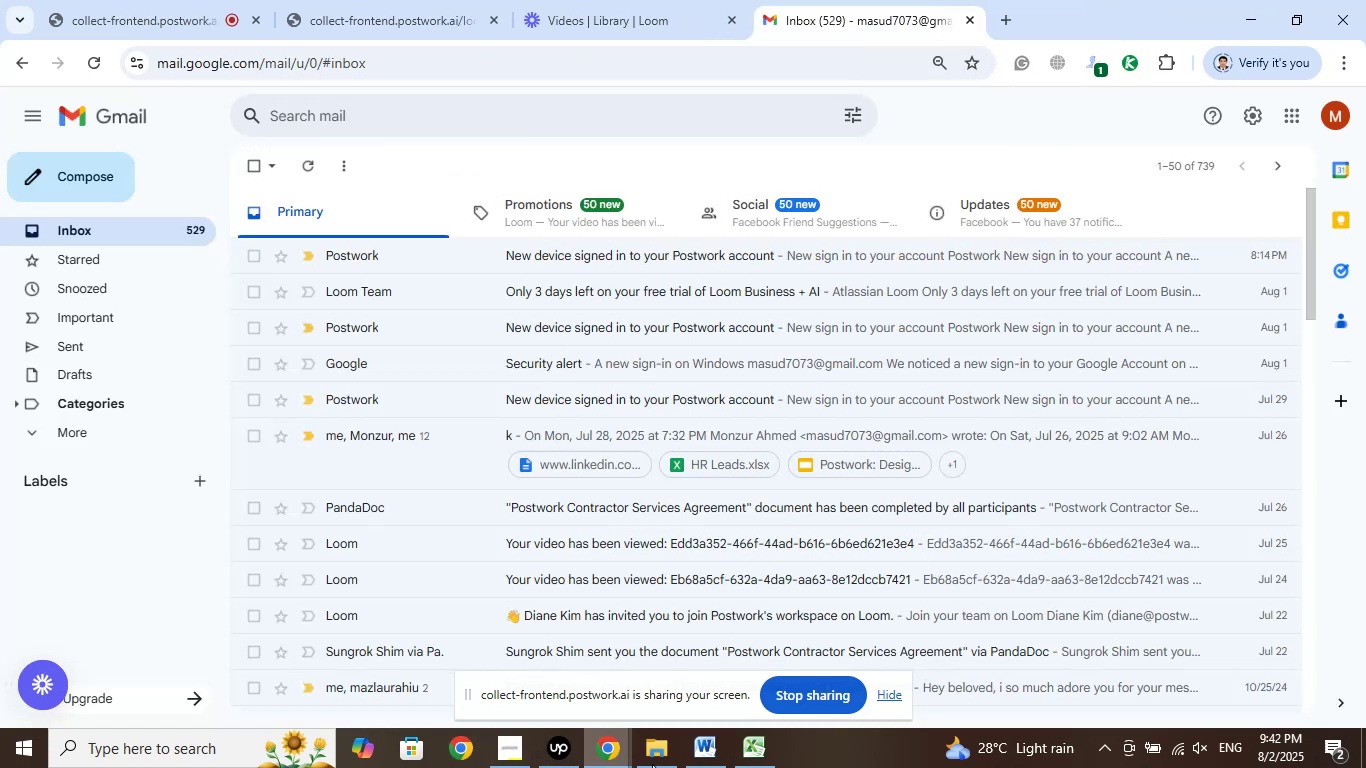 
left_click([741, 751])
 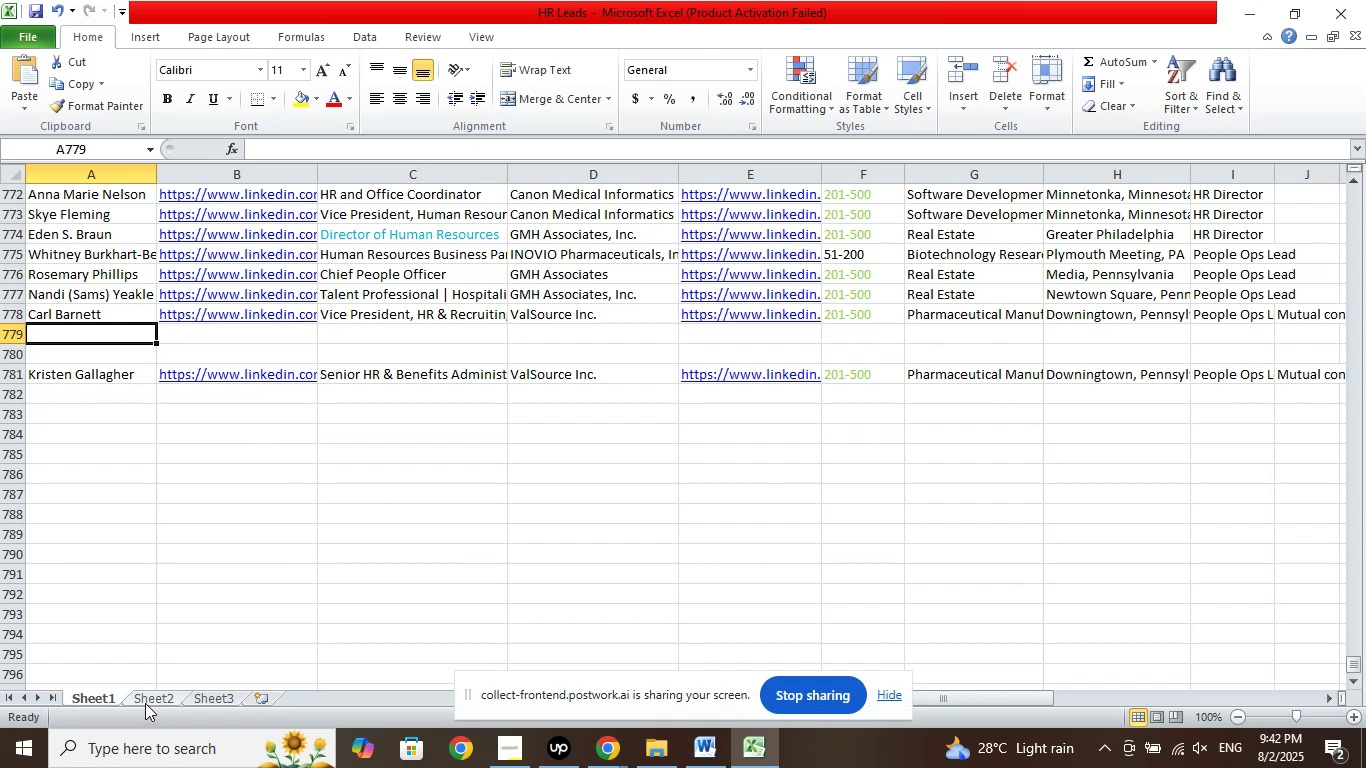 
left_click([151, 695])
 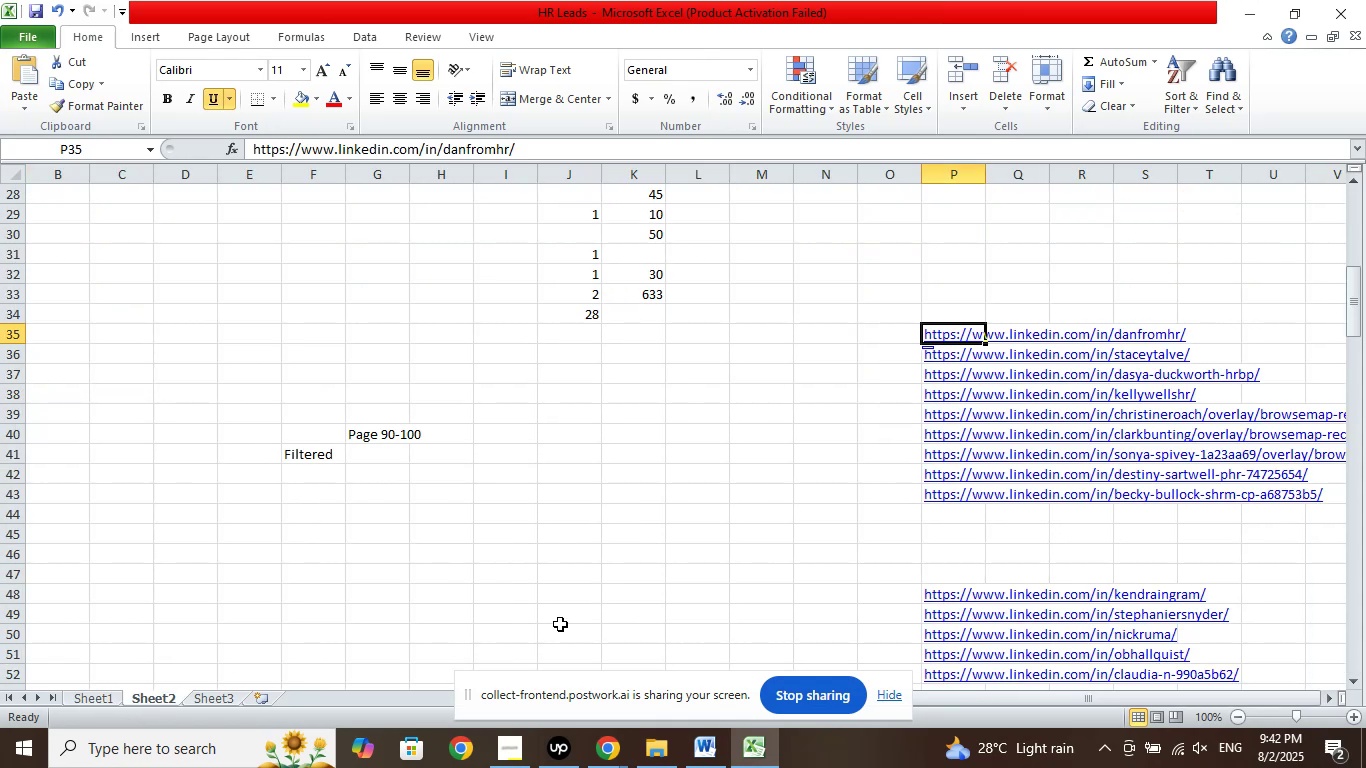 
key(Delete)
 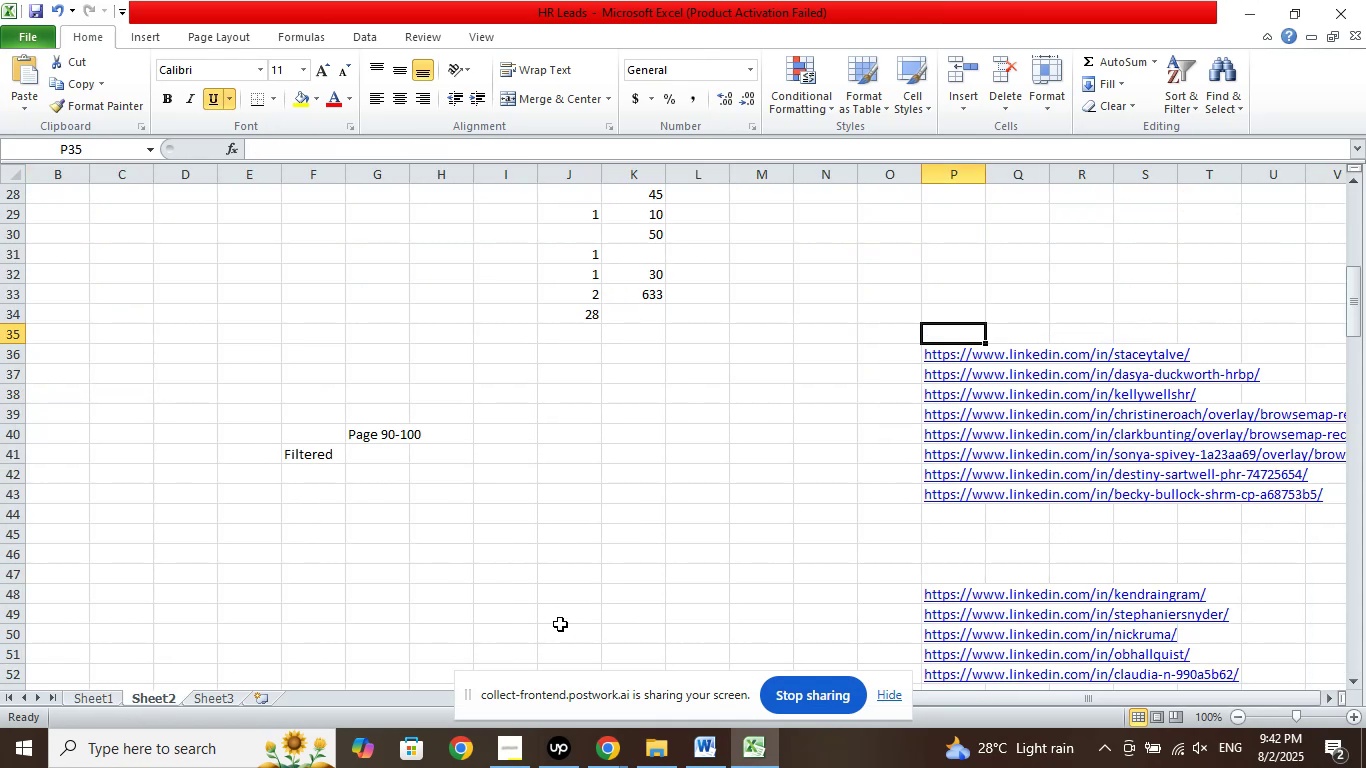 
key(ArrowDown)
 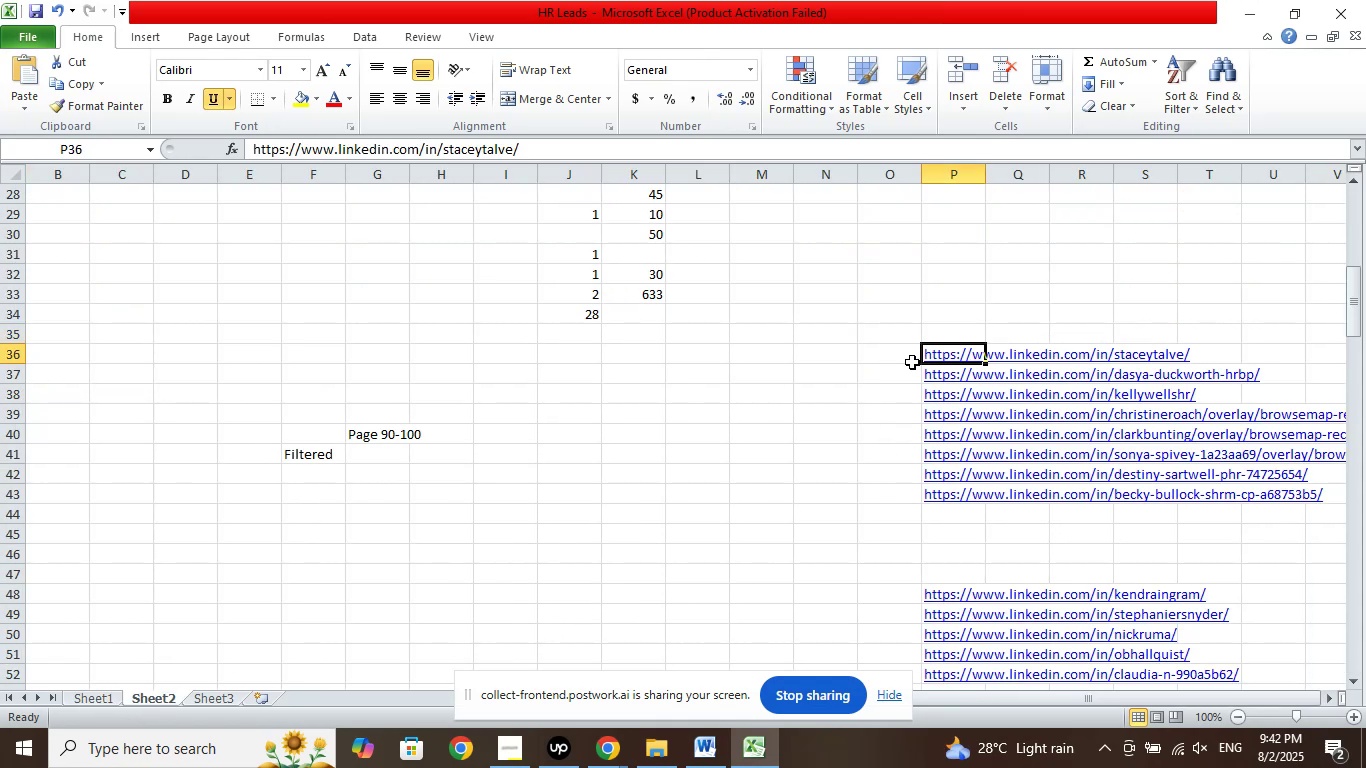 
right_click([956, 352])
 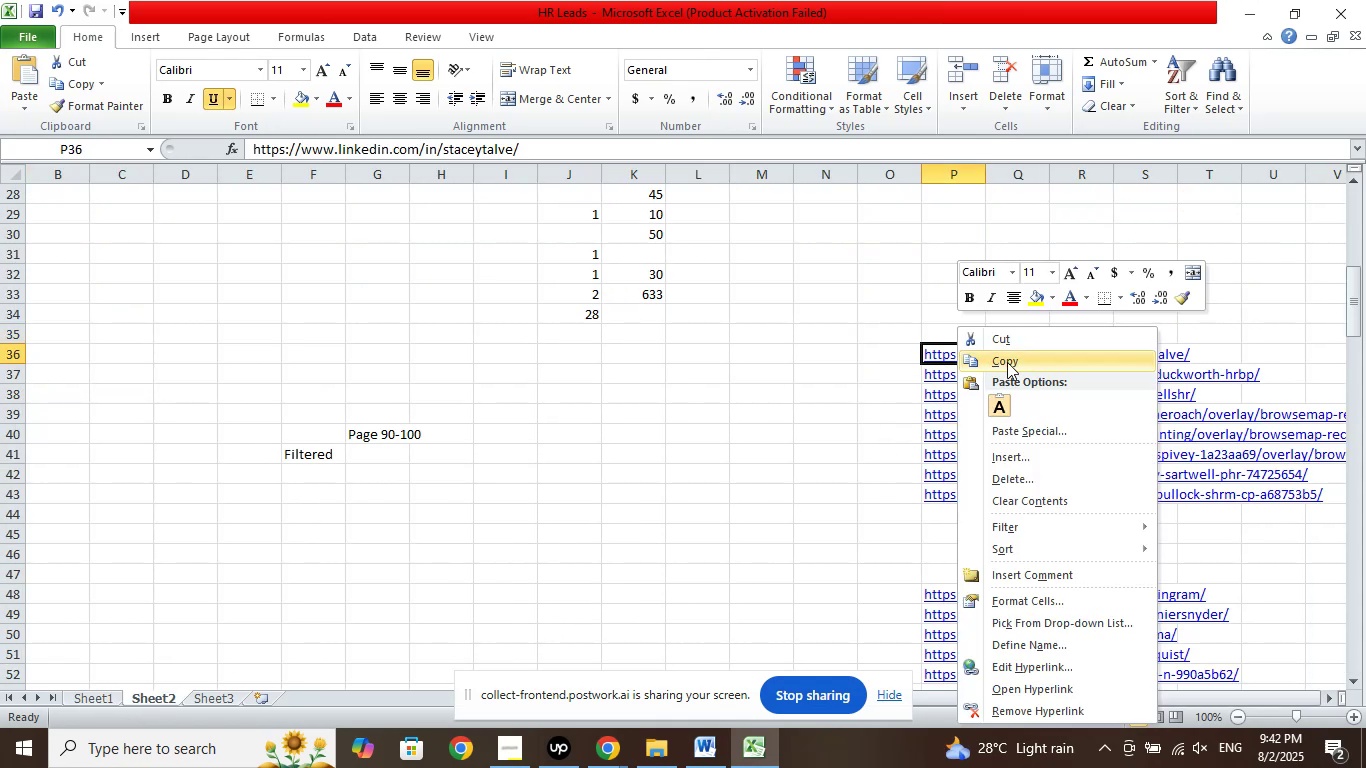 
left_click([1007, 362])
 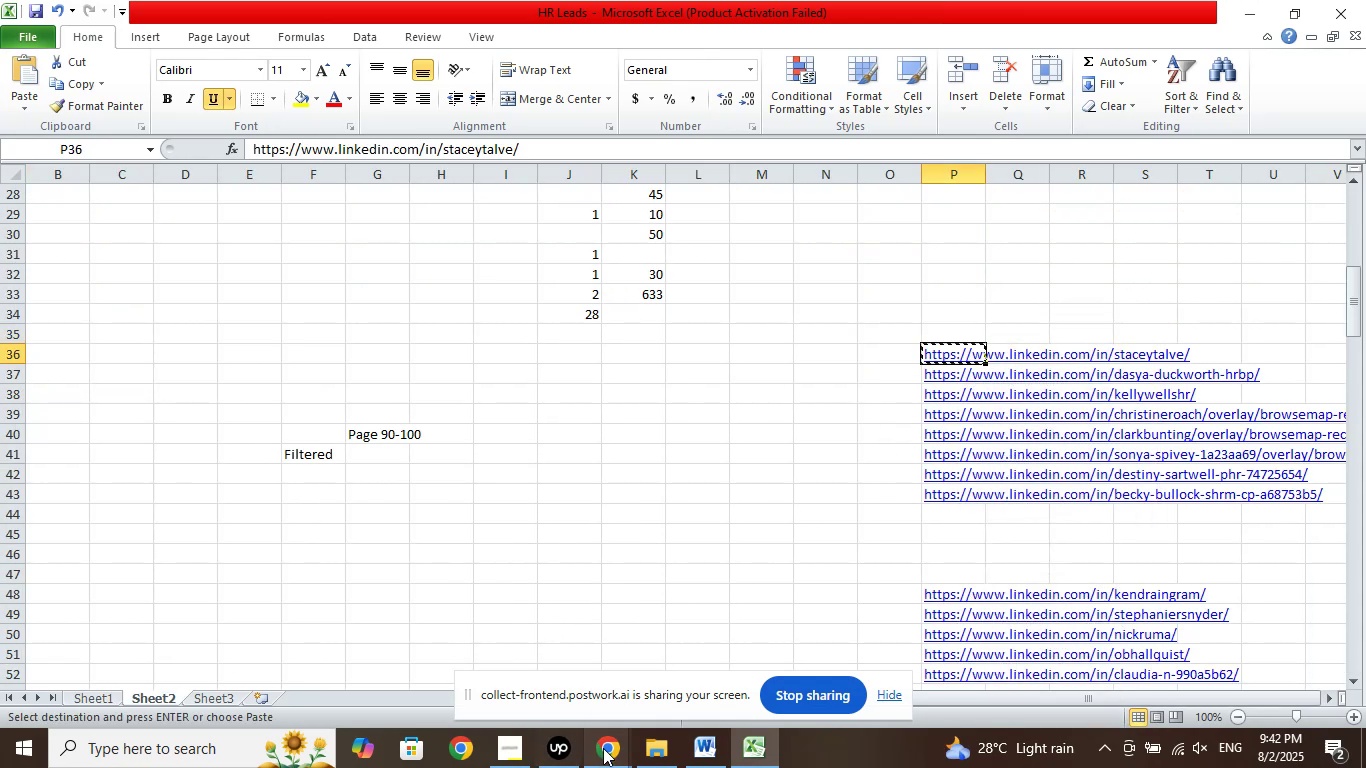 
left_click([615, 750])
 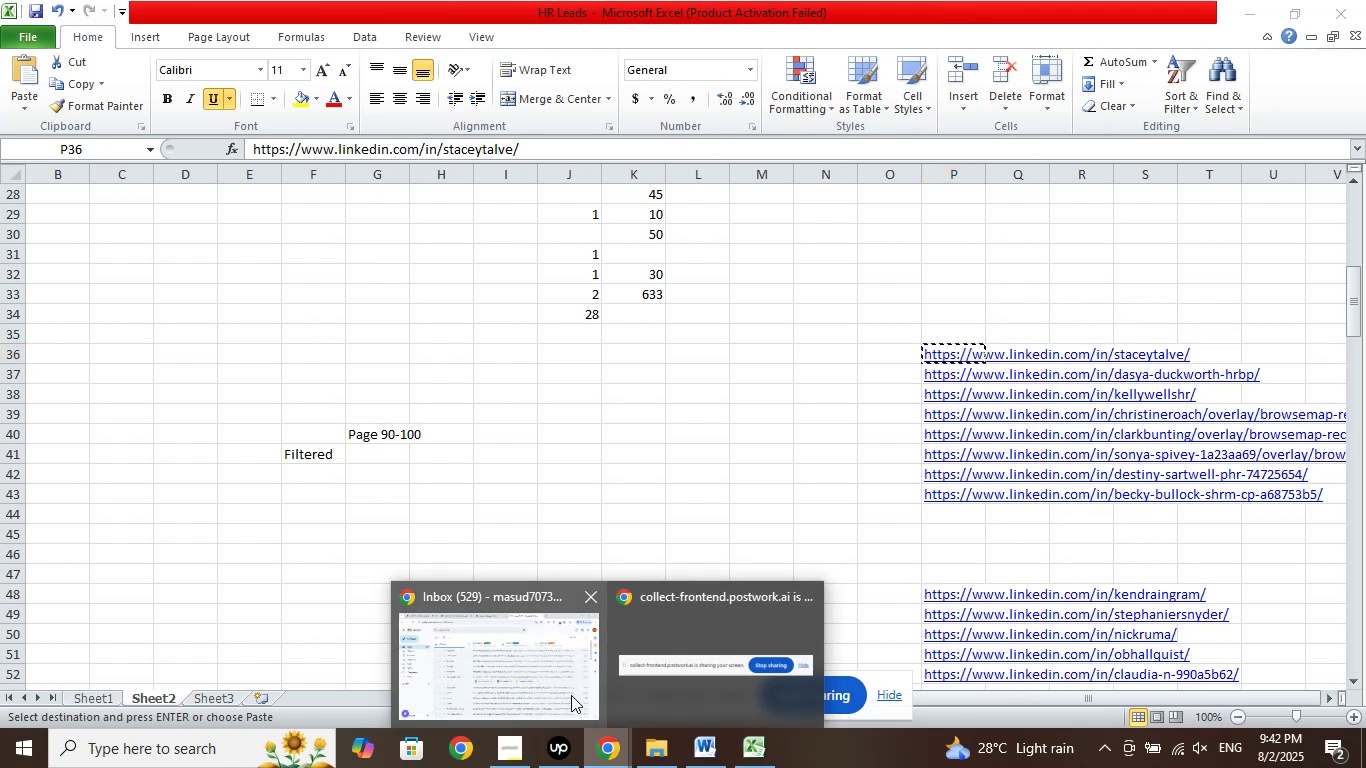 
left_click([533, 643])
 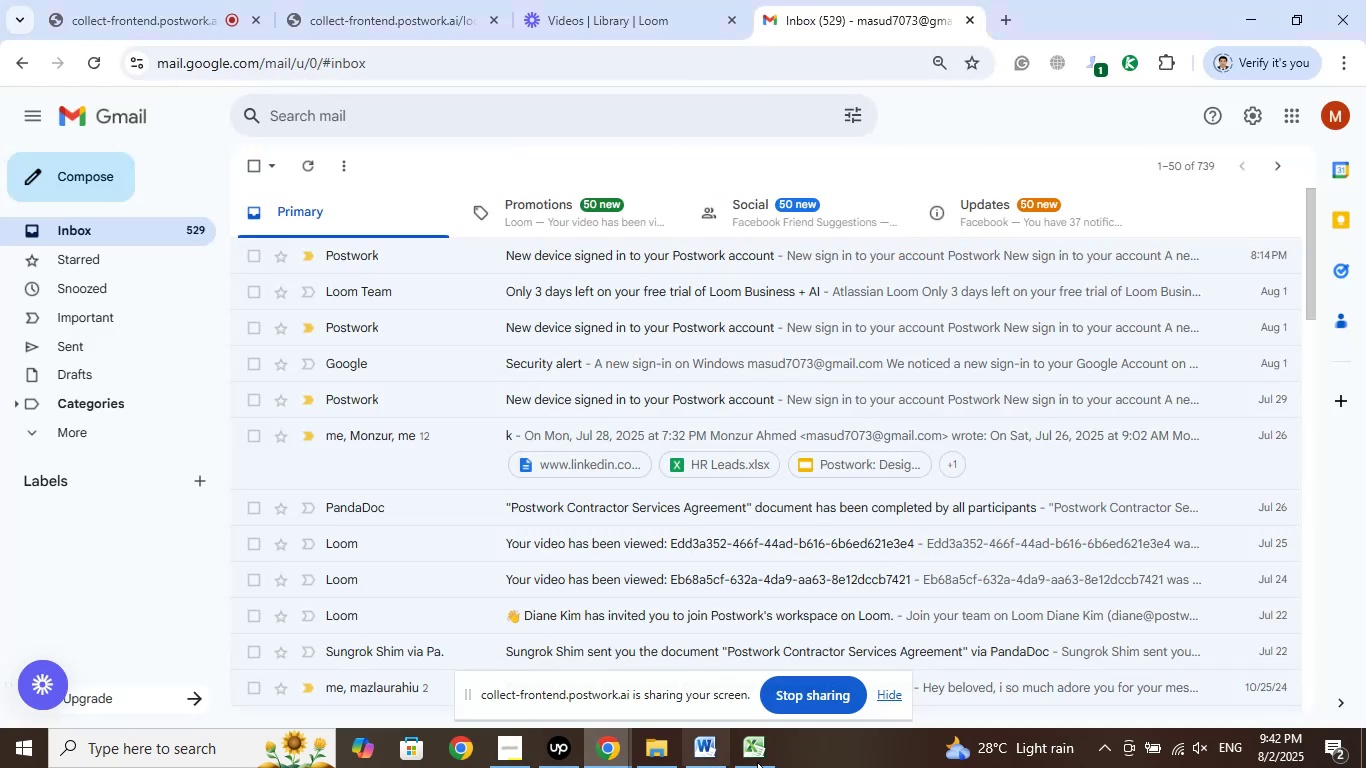 
left_click([764, 753])
 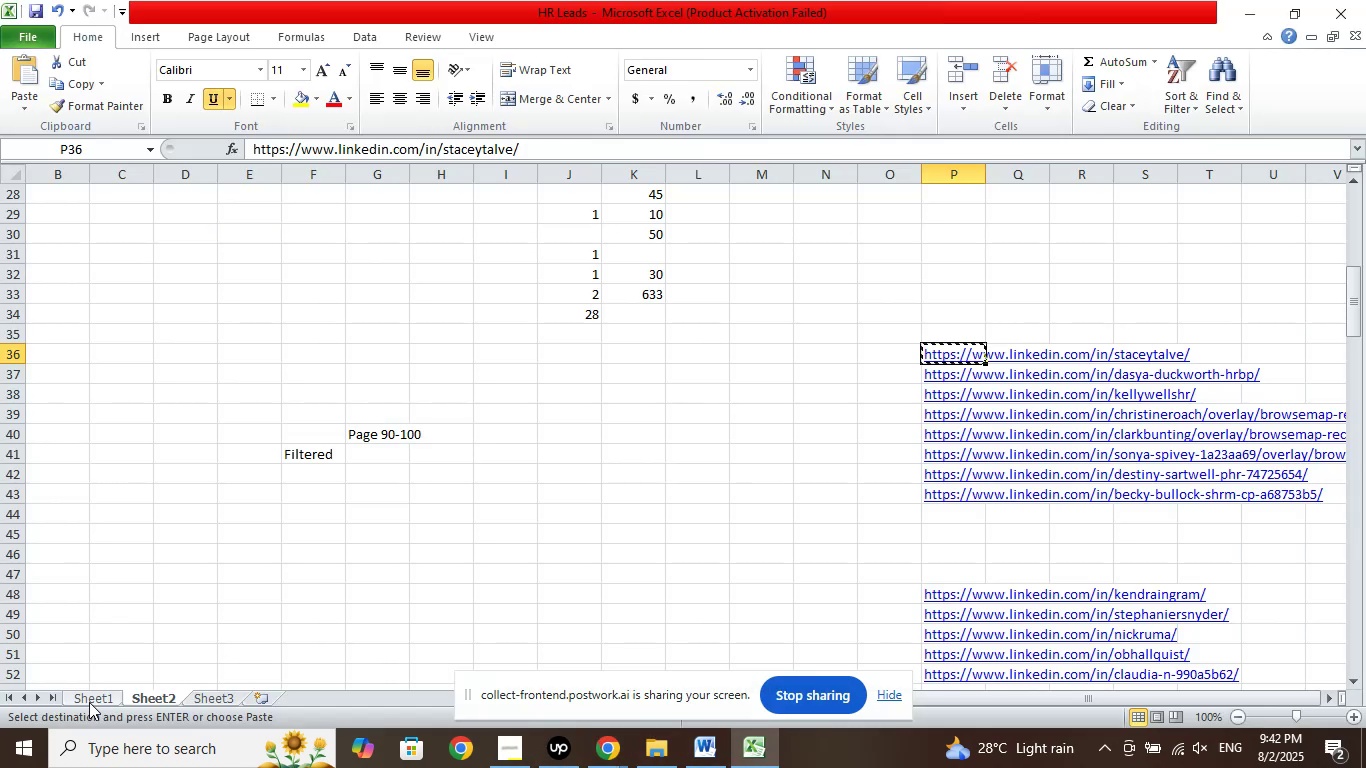 
left_click([81, 696])
 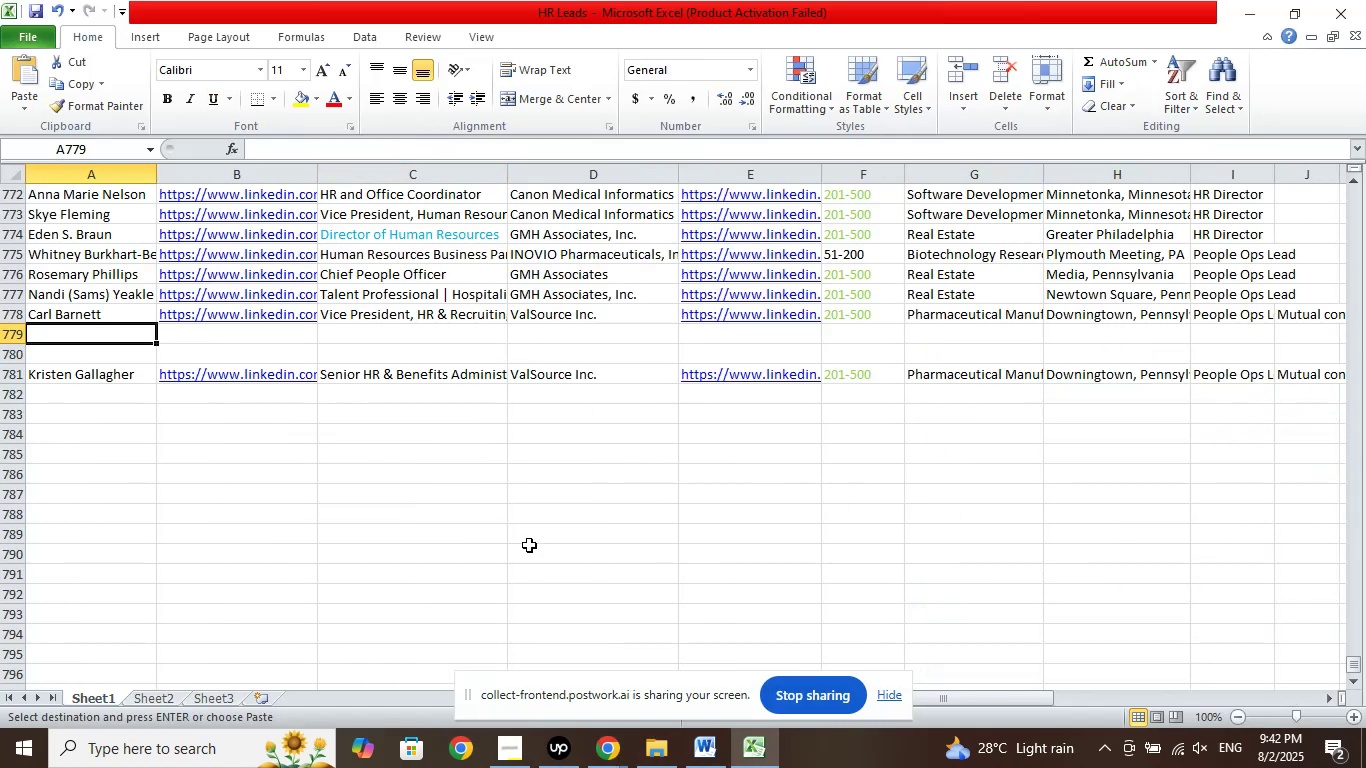 
left_click([607, 748])
 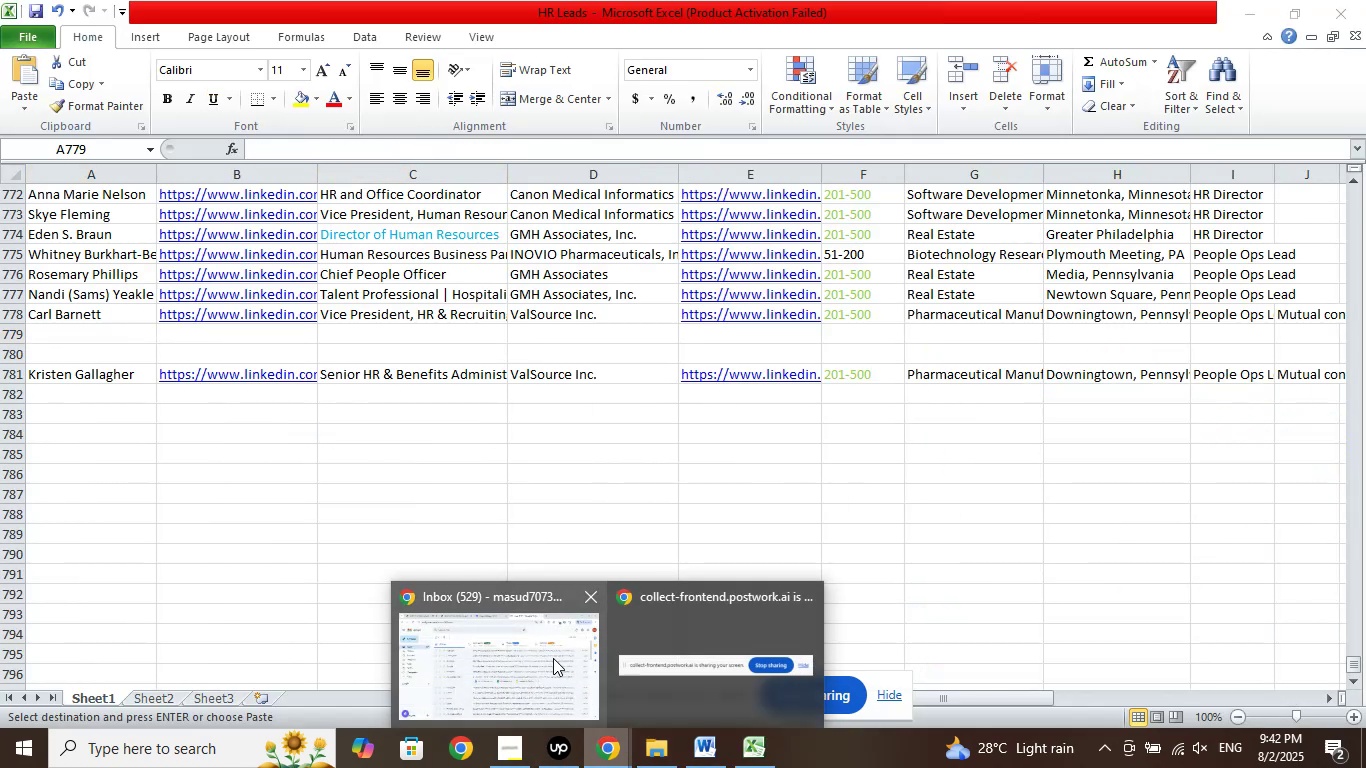 
left_click([548, 654])
 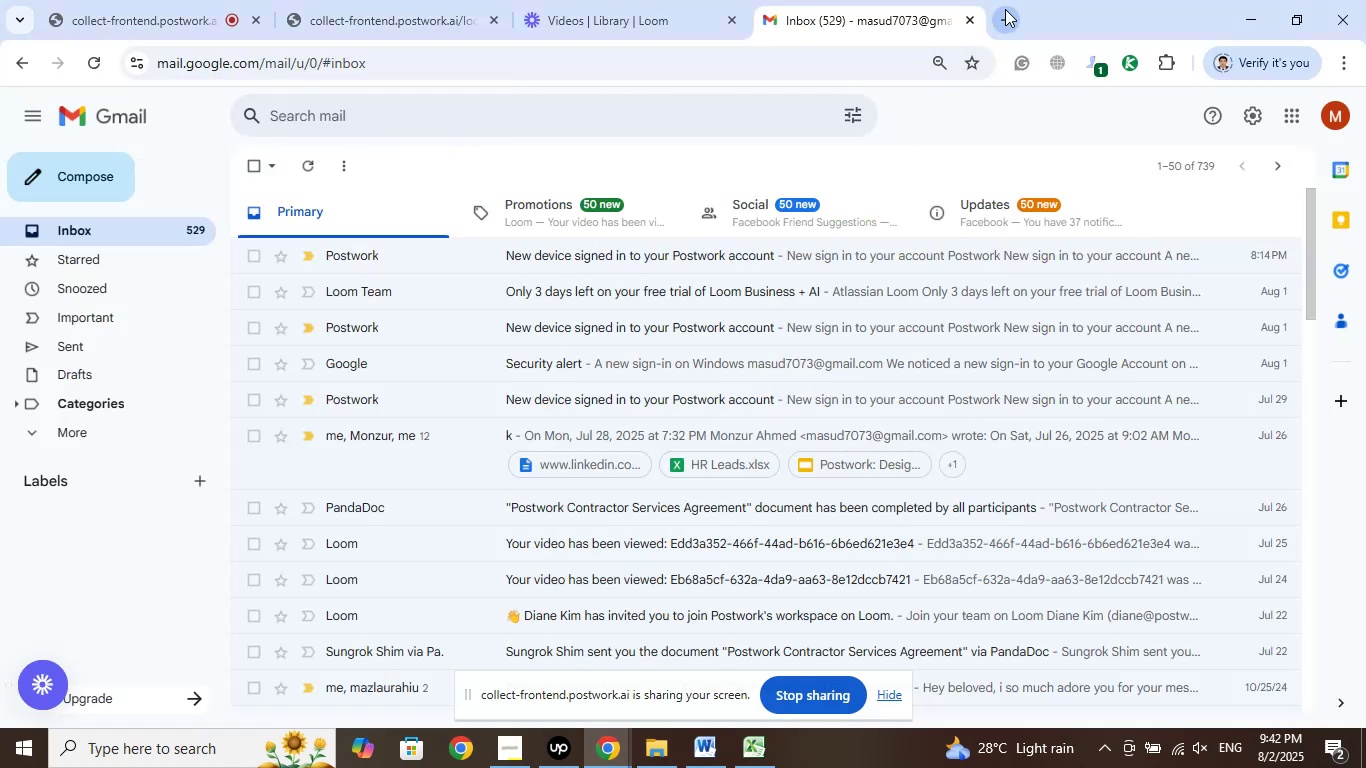 
left_click([1003, 13])
 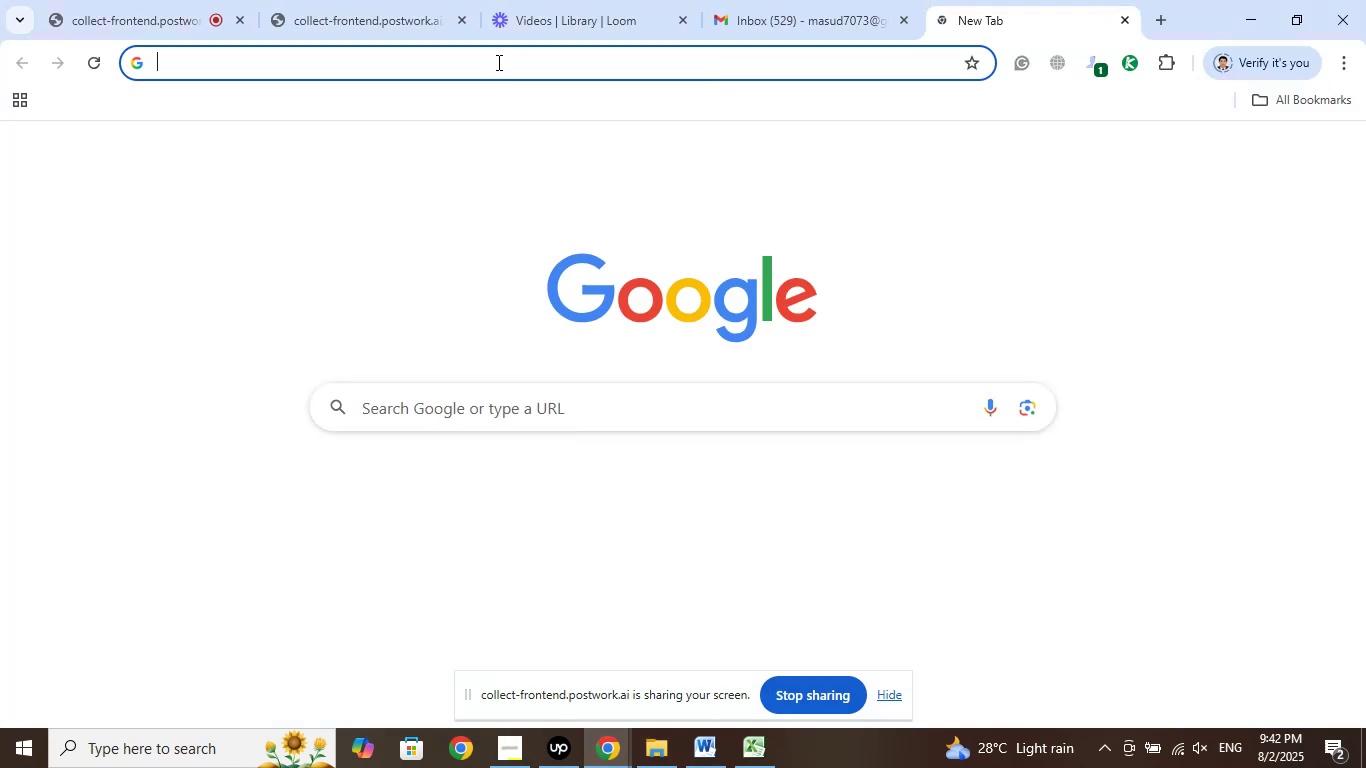 
right_click([498, 58])
 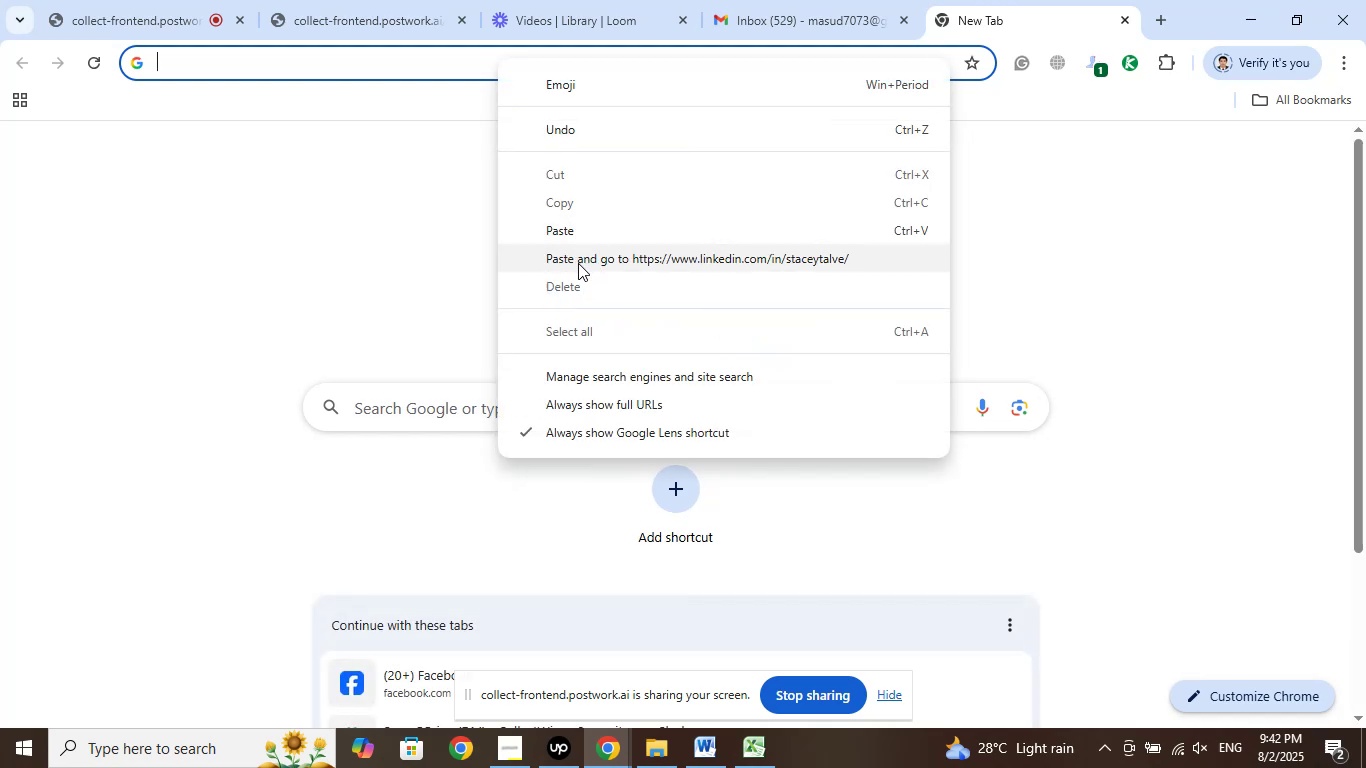 
left_click([577, 264])
 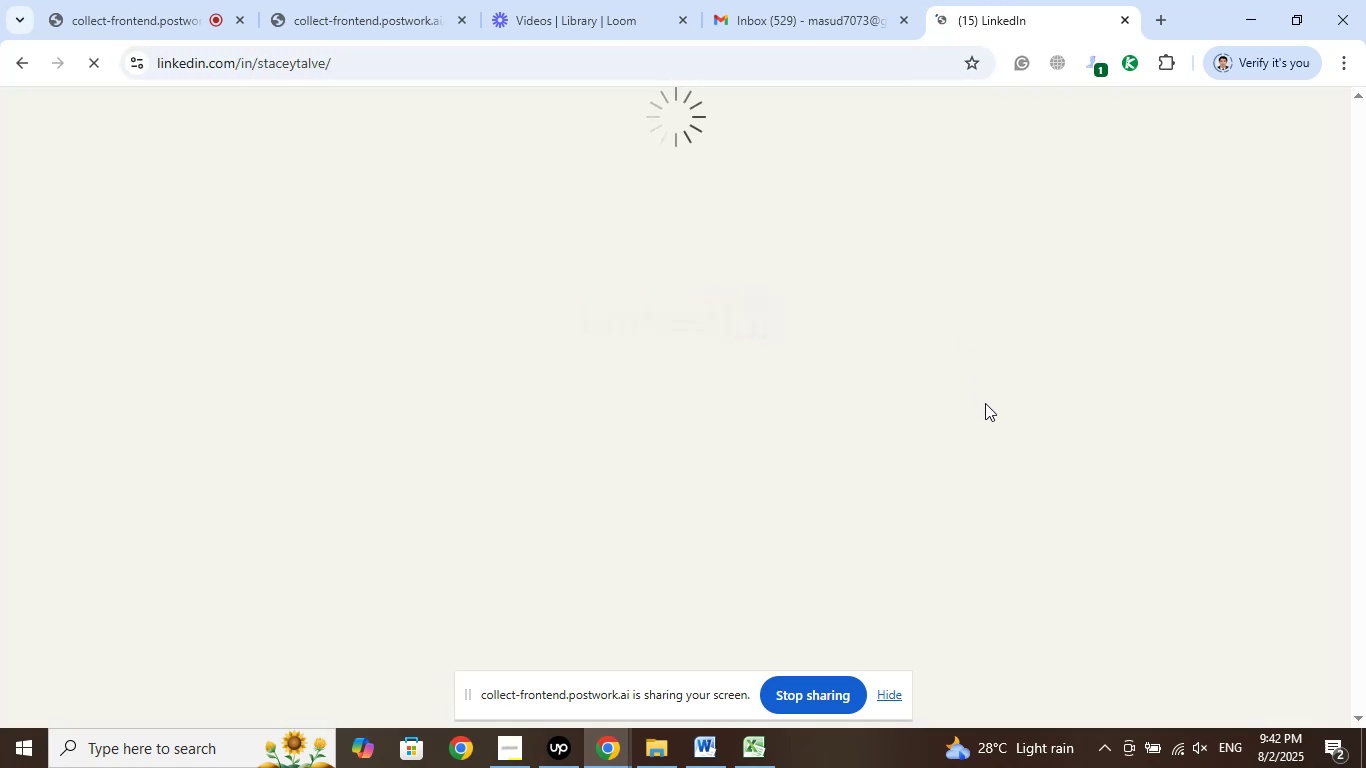 
wait(9.18)
 